 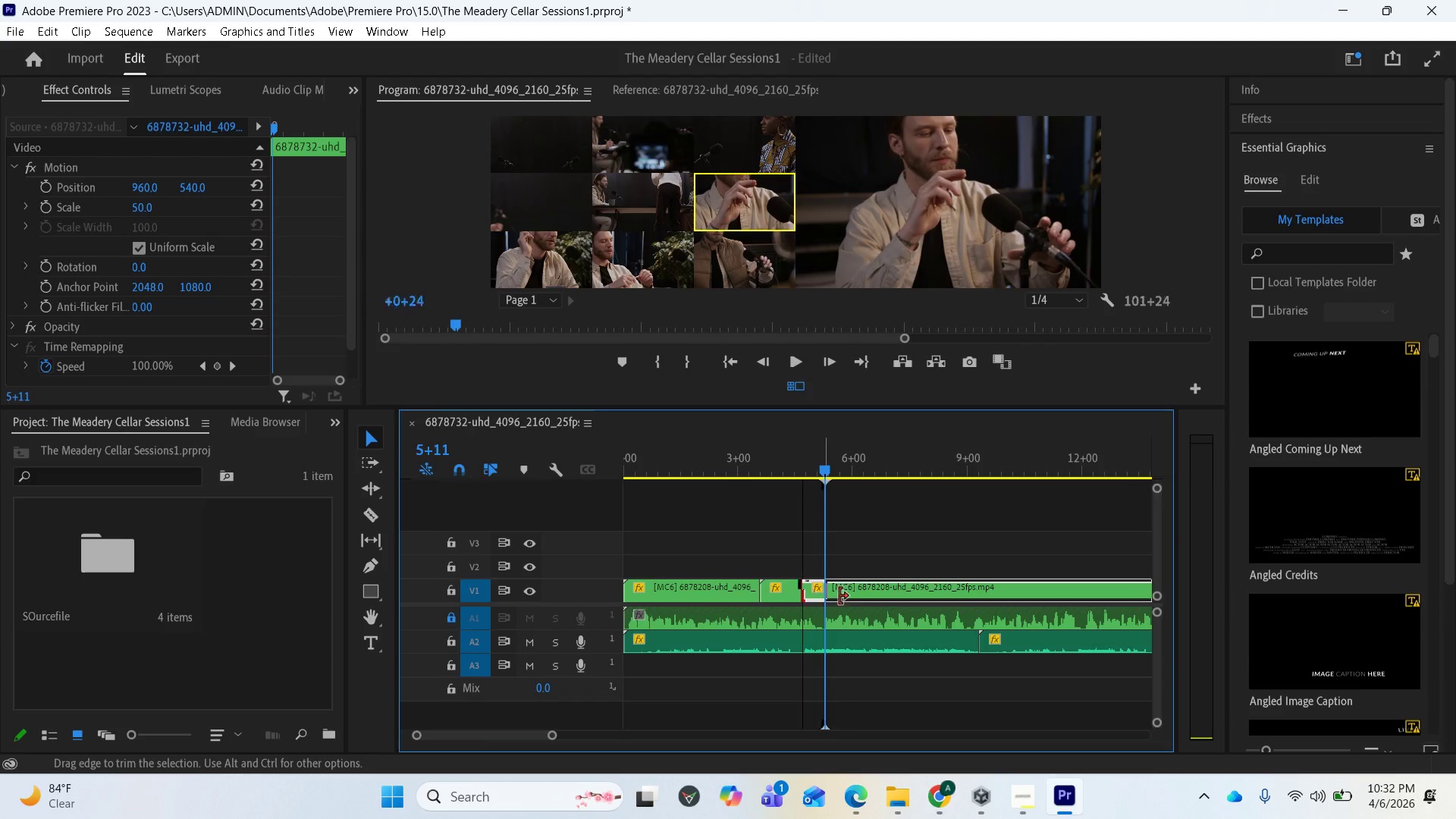 
left_click_drag(start_coordinate=[852, 596], to_coordinate=[833, 596])
 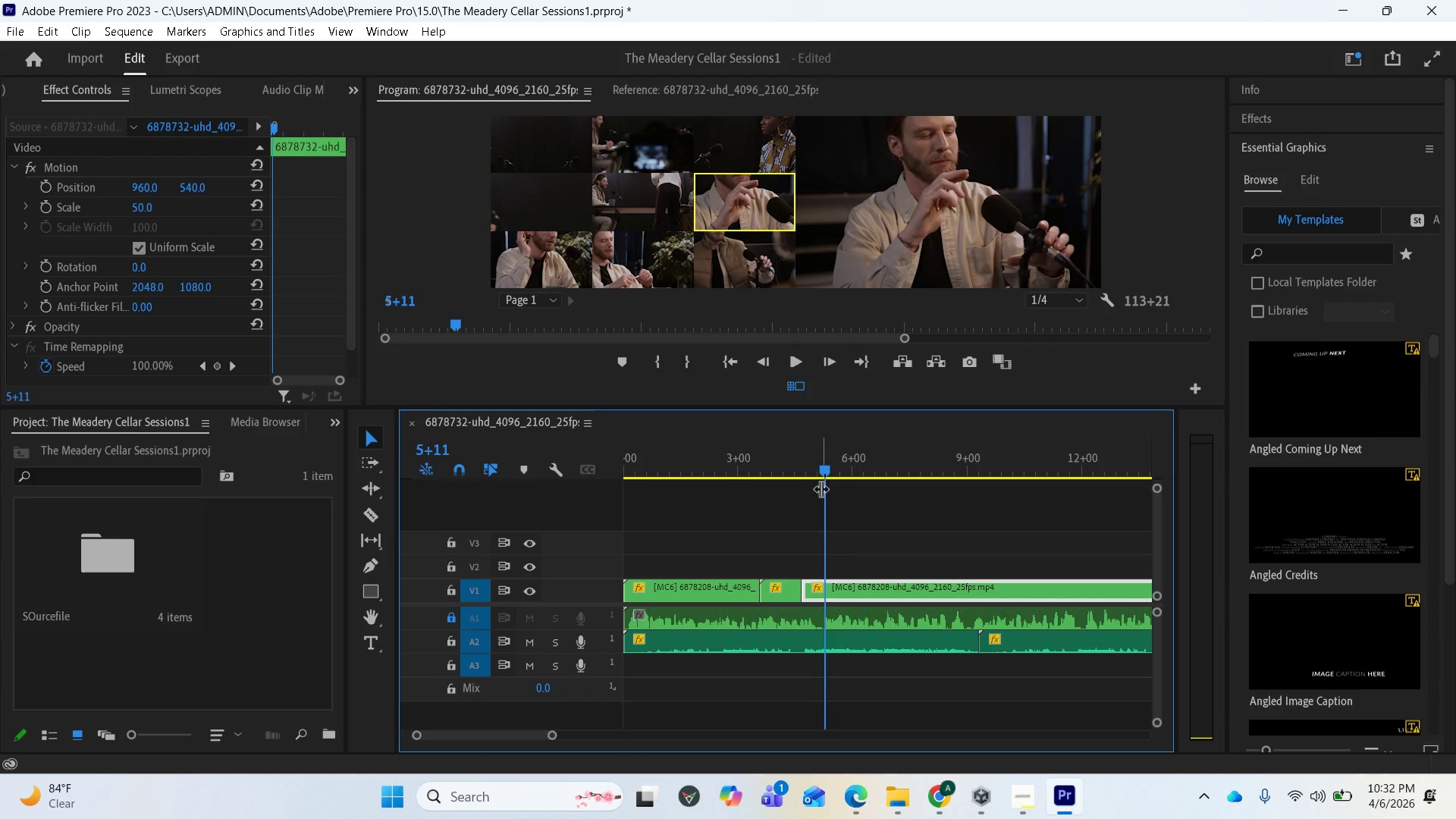 
left_click_drag(start_coordinate=[806, 592], to_coordinate=[836, 594])
 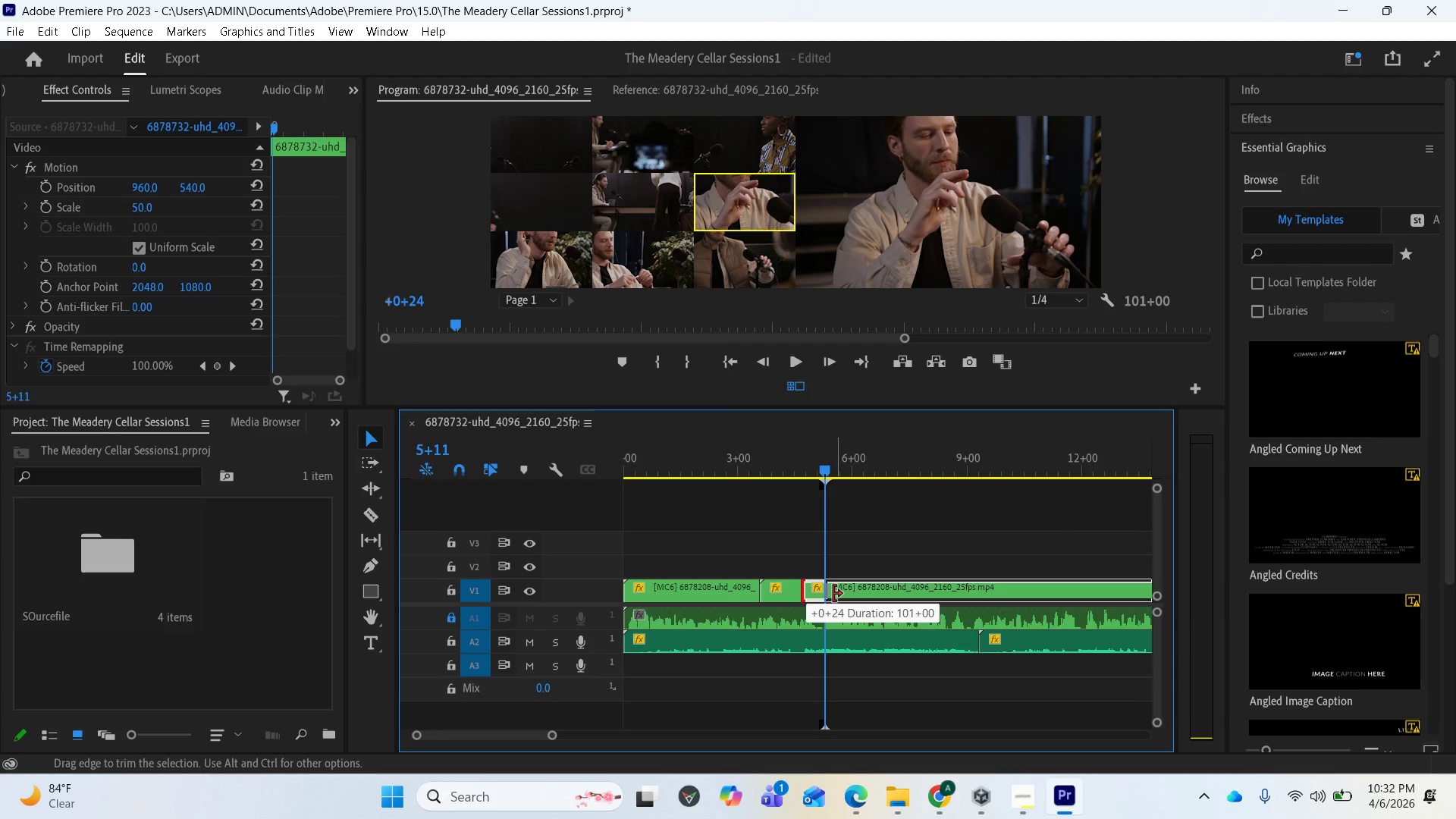 
left_click_drag(start_coordinate=[848, 592], to_coordinate=[832, 592])
 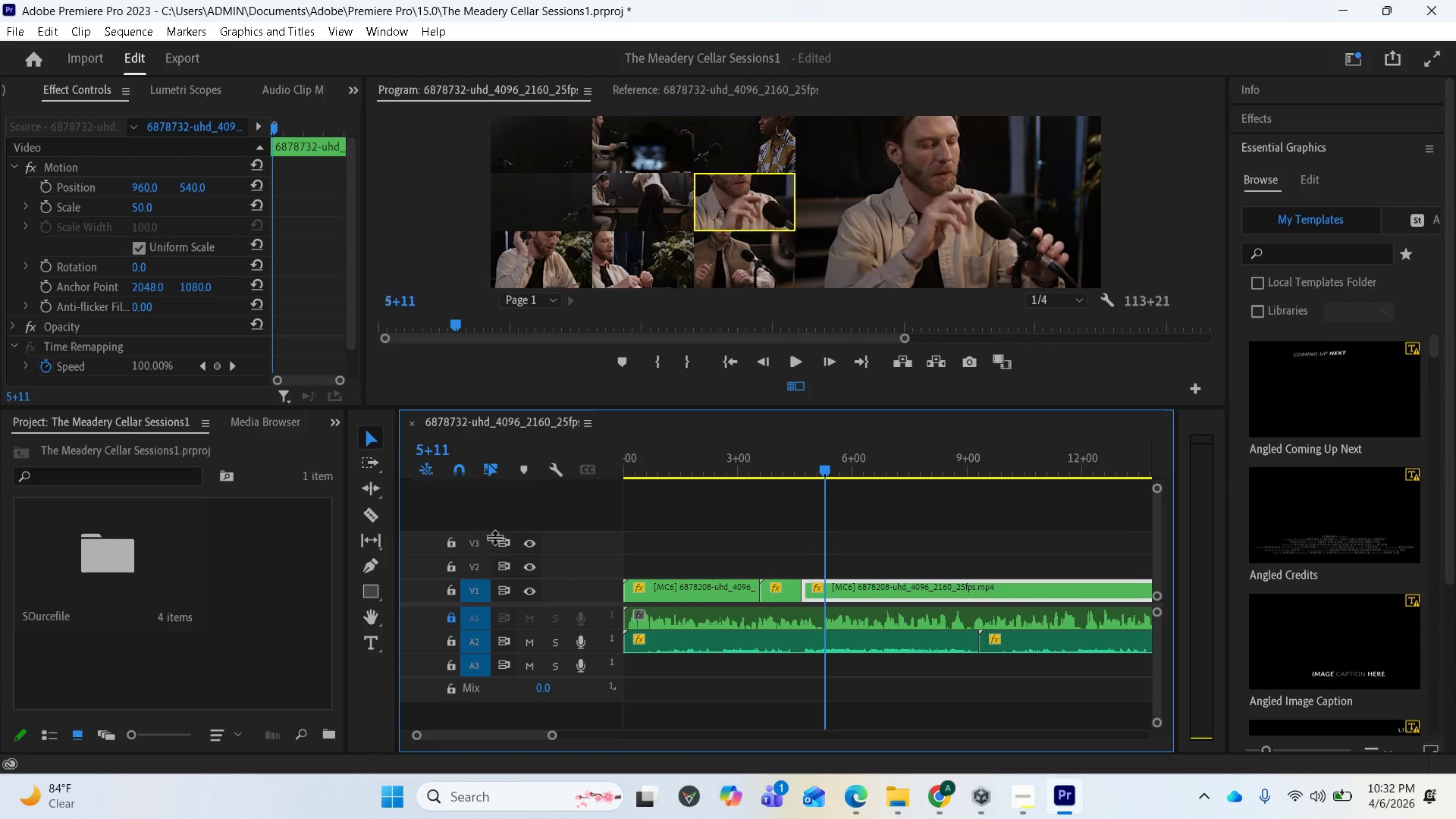 
left_click([375, 507])
 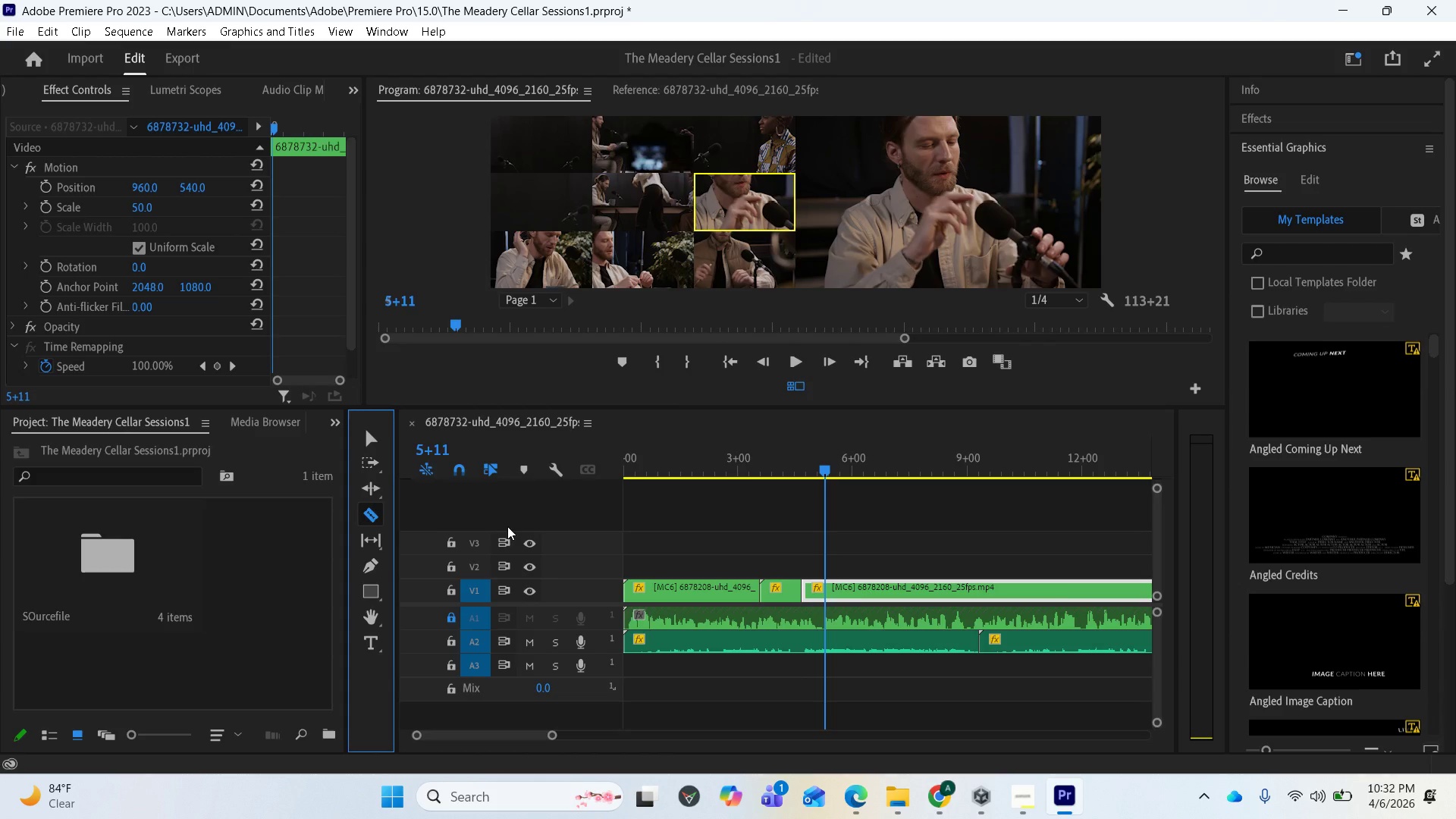 
left_click([836, 589])
 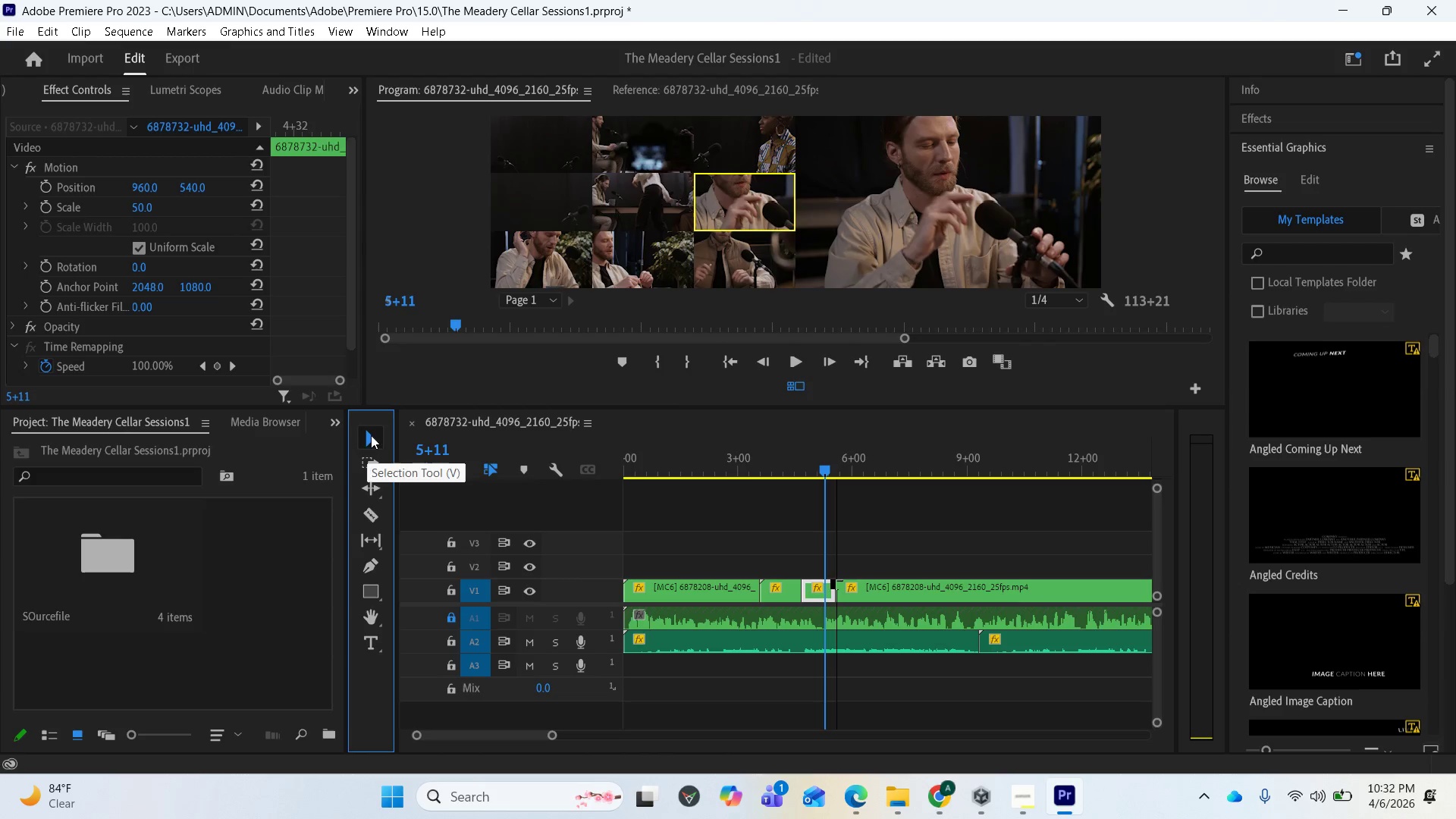 
wait(5.22)
 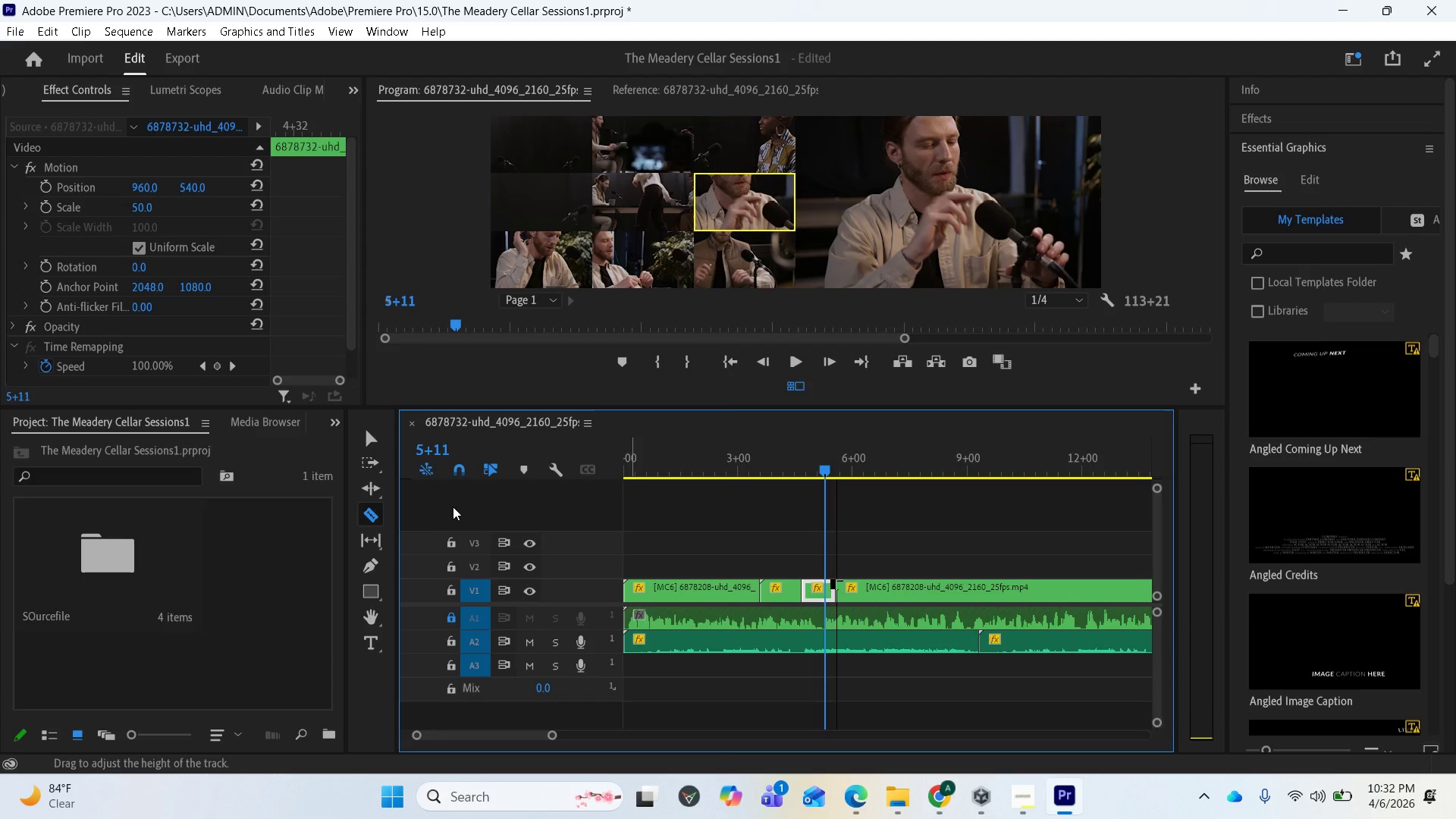 
left_click([814, 593])
 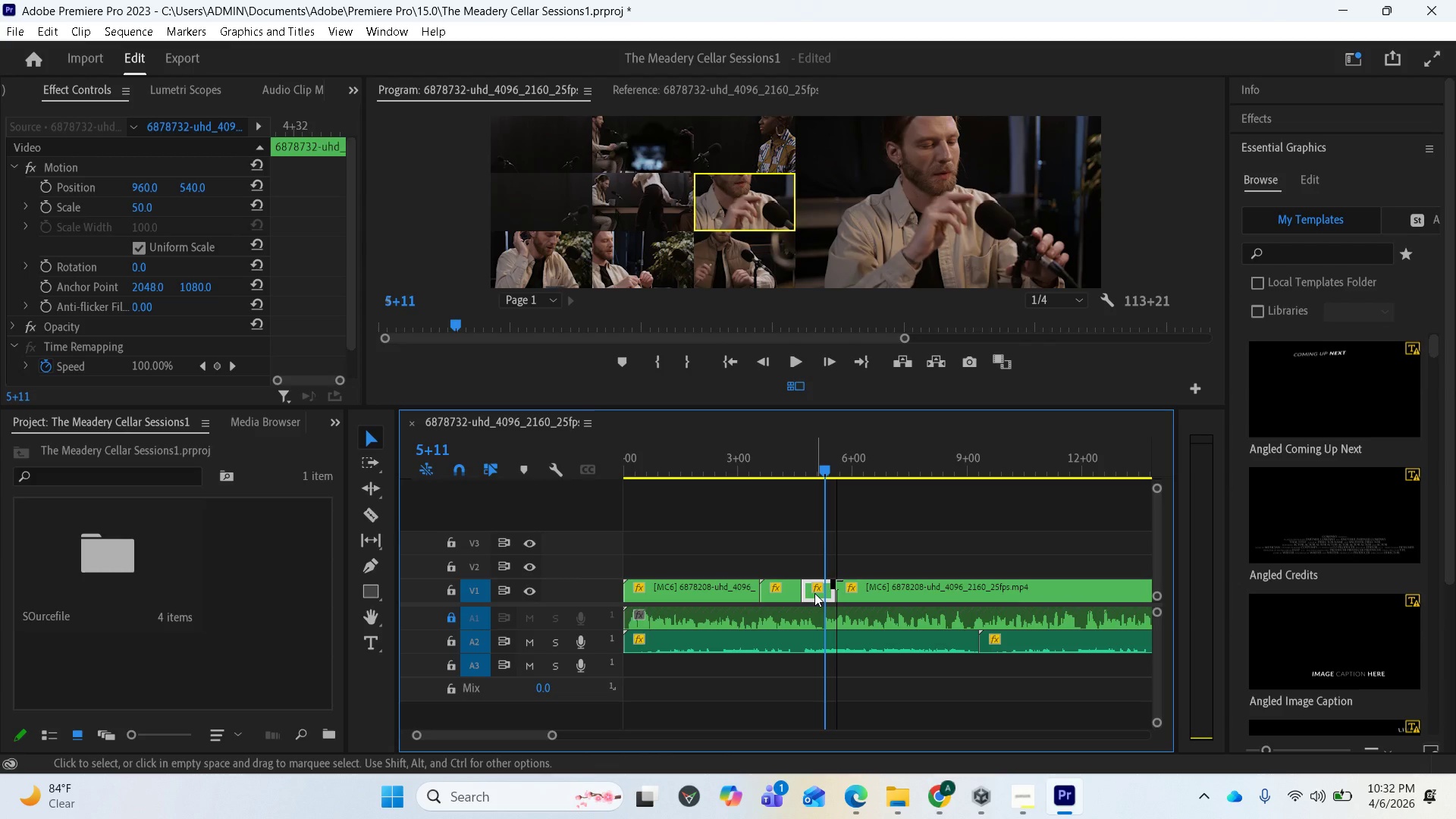 
key(Delete)
 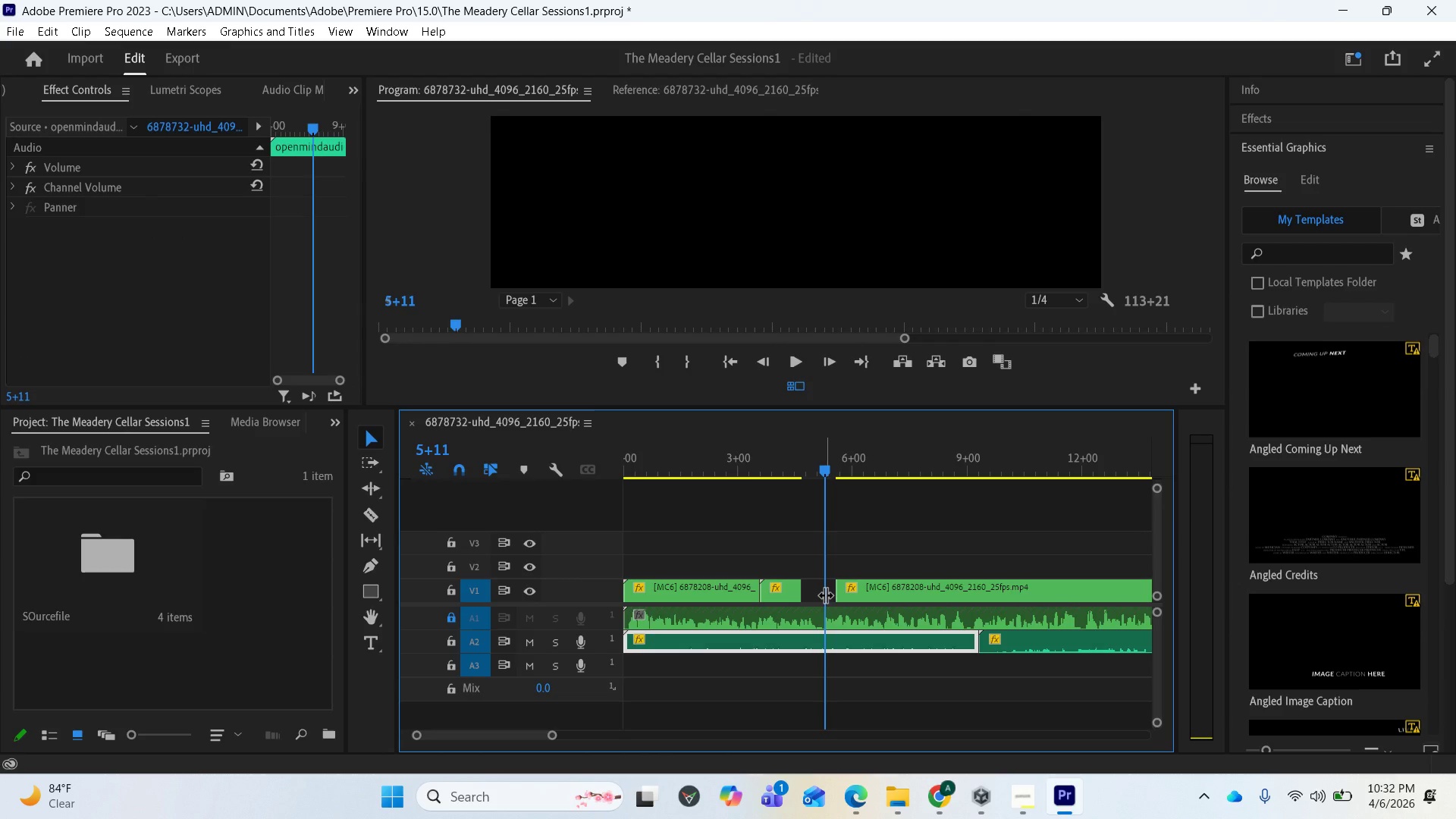 
left_click_drag(start_coordinate=[865, 591], to_coordinate=[836, 591])
 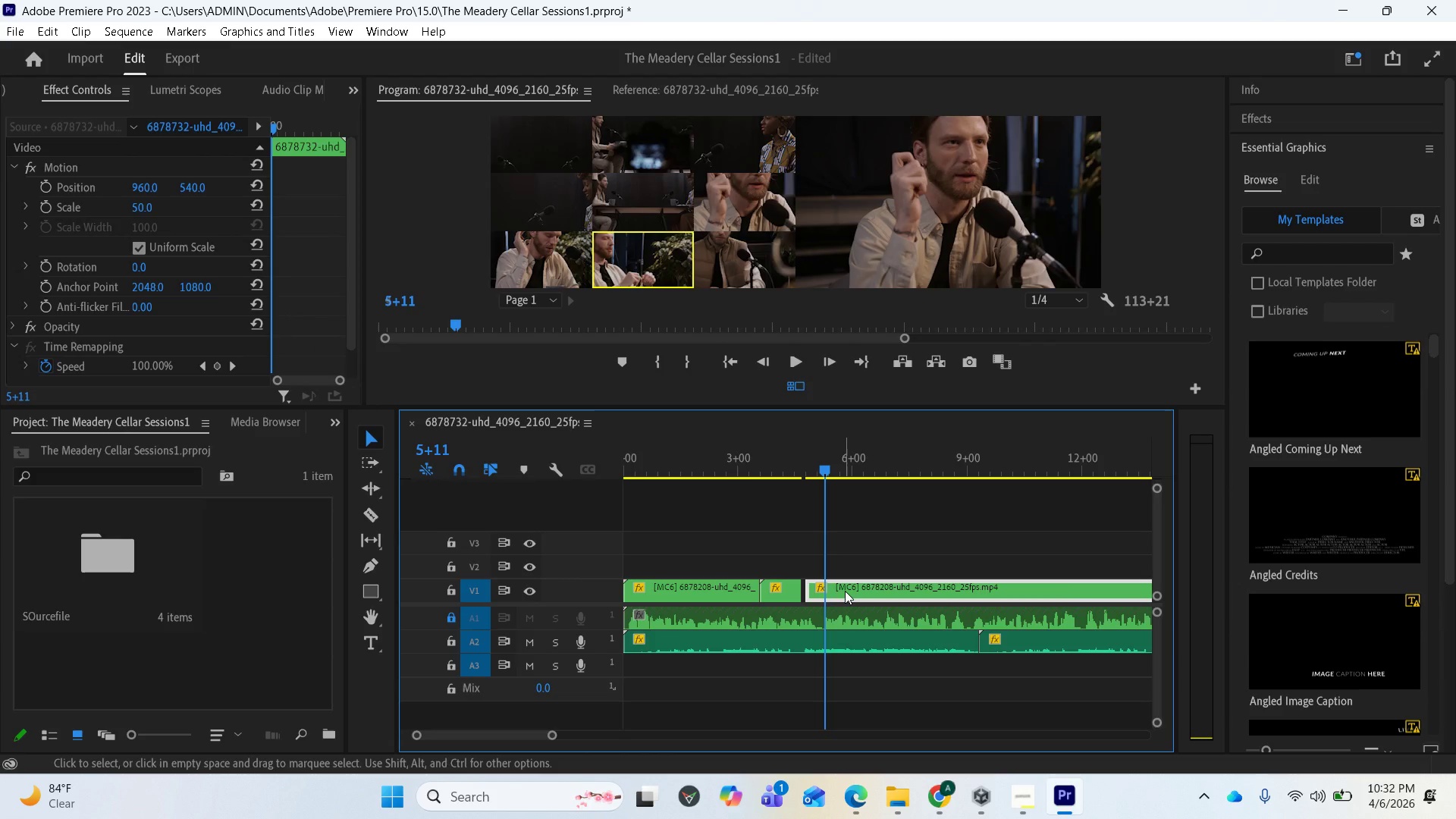 
left_click_drag(start_coordinate=[852, 592], to_coordinate=[843, 592])
 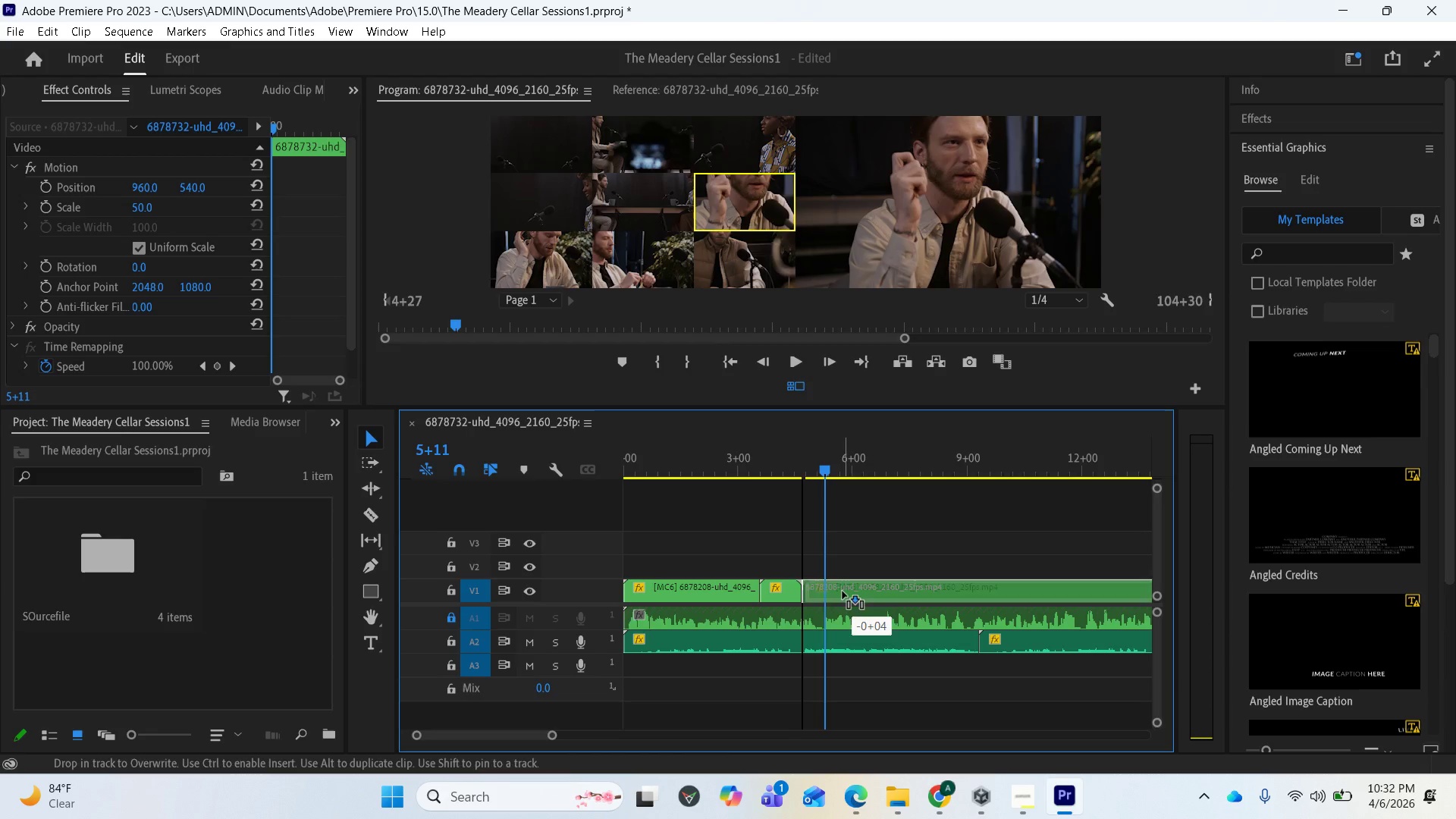 
left_click_drag(start_coordinate=[827, 472], to_coordinate=[779, 463])
 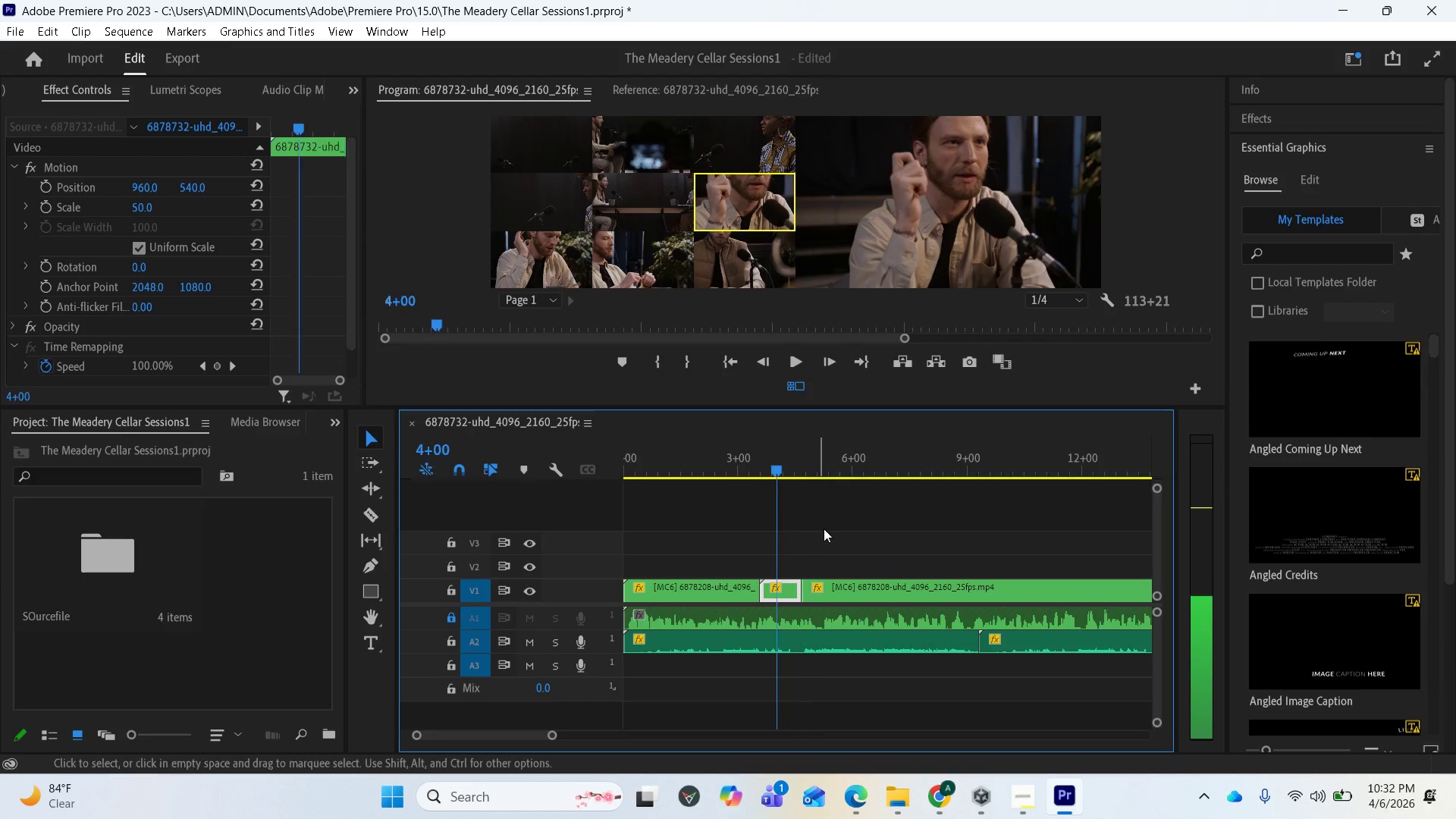 
key(Space)
 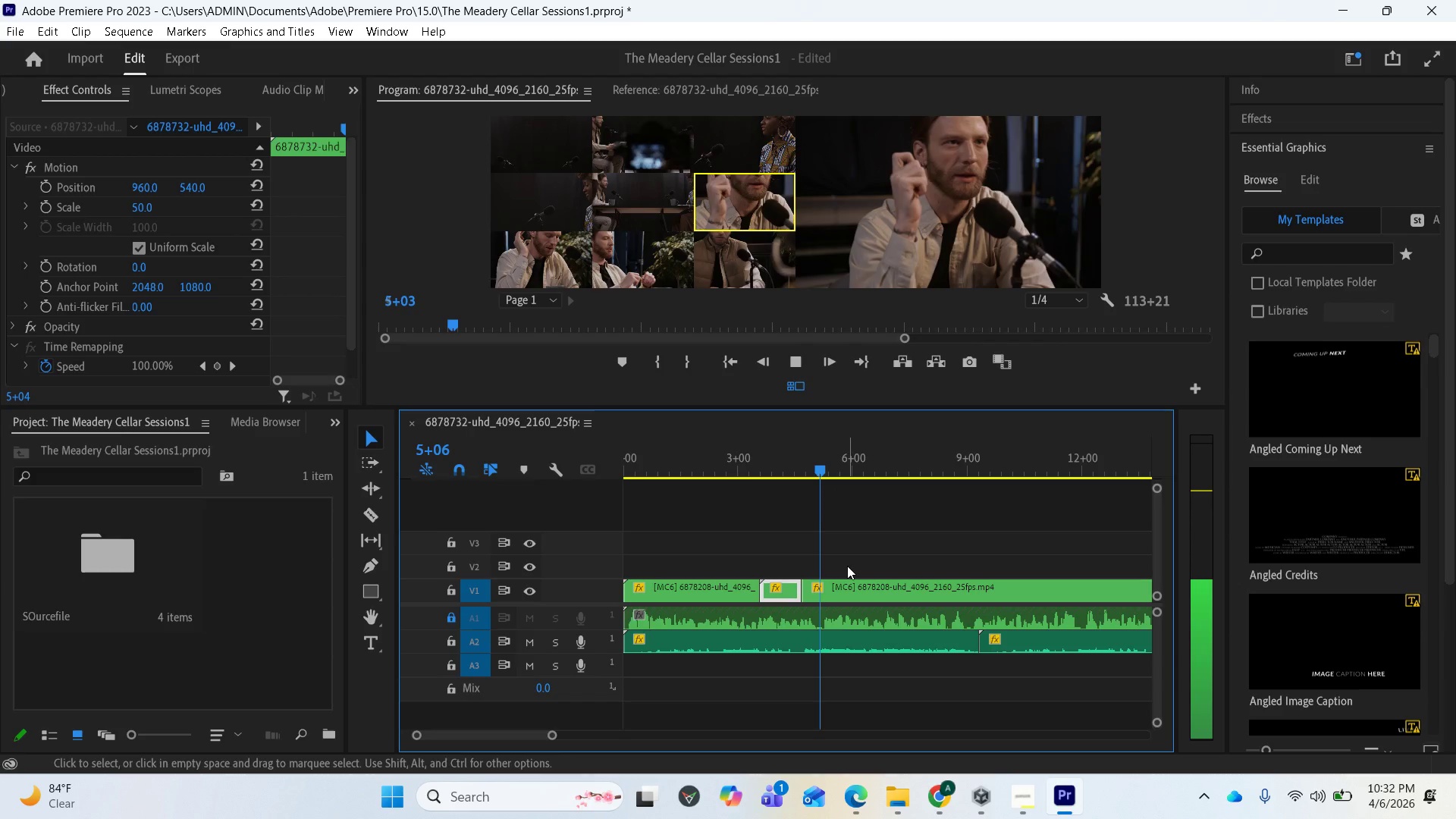 
key(Space)
 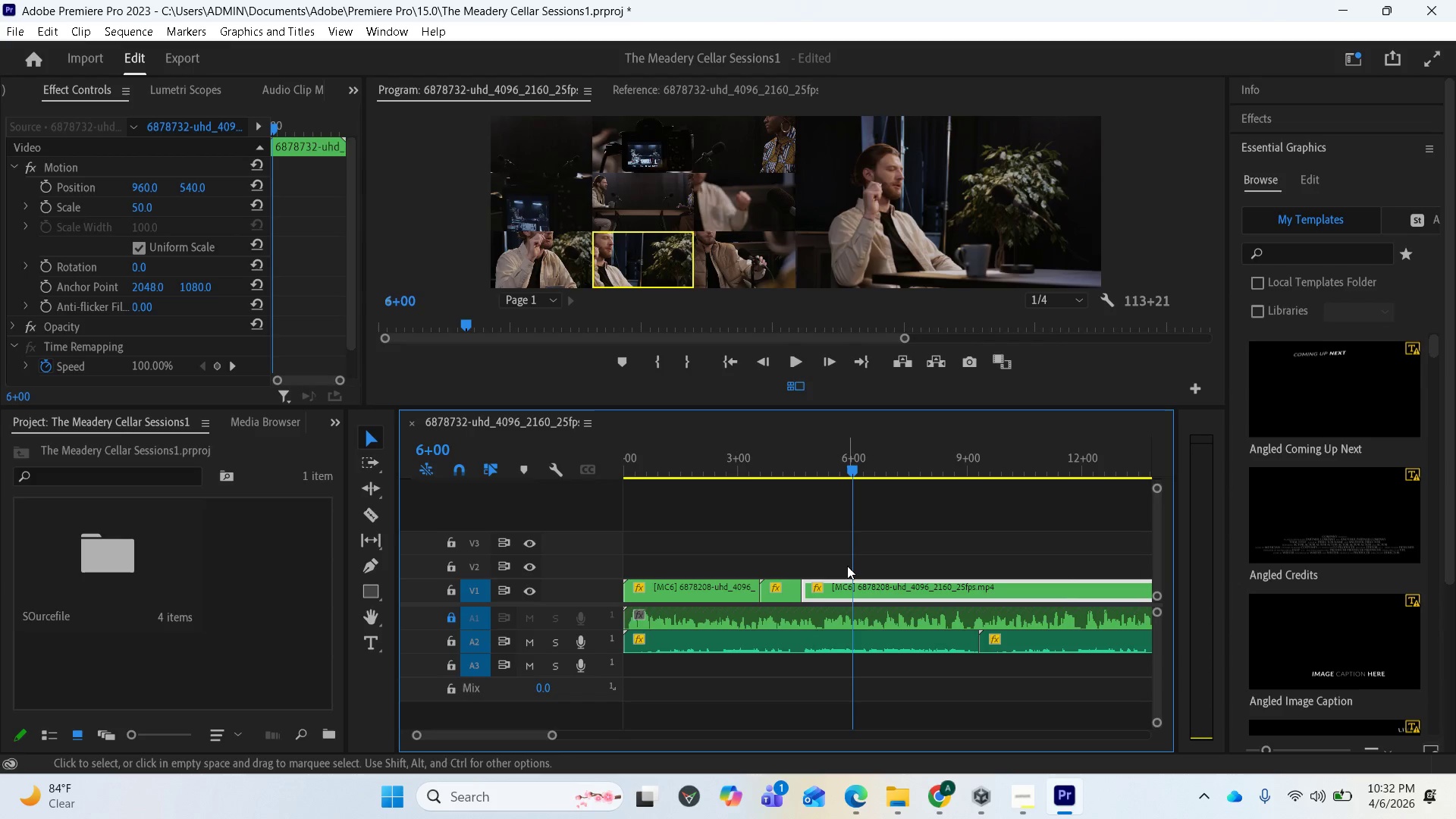 
key(Space)
 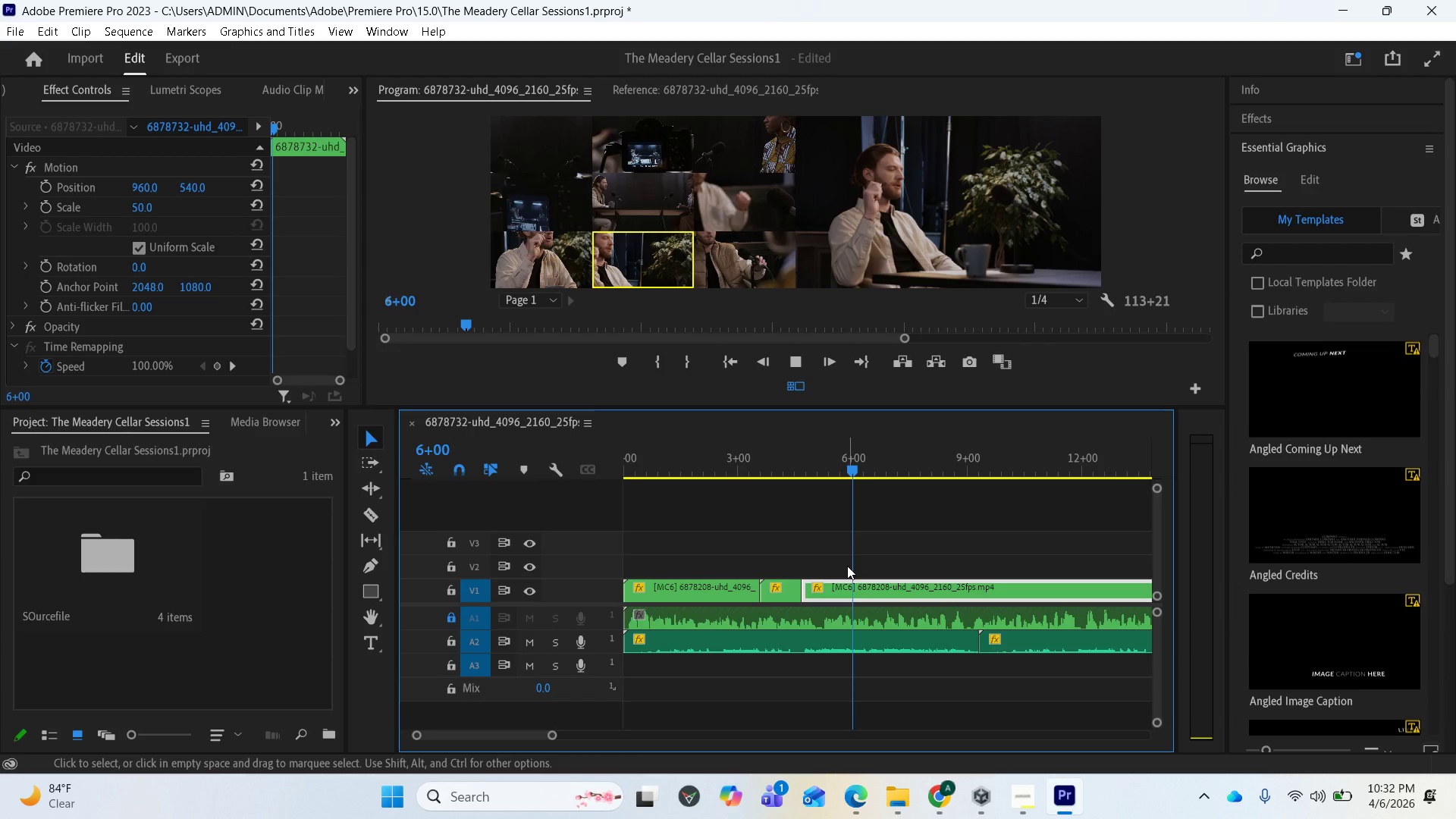 
key(Space)
 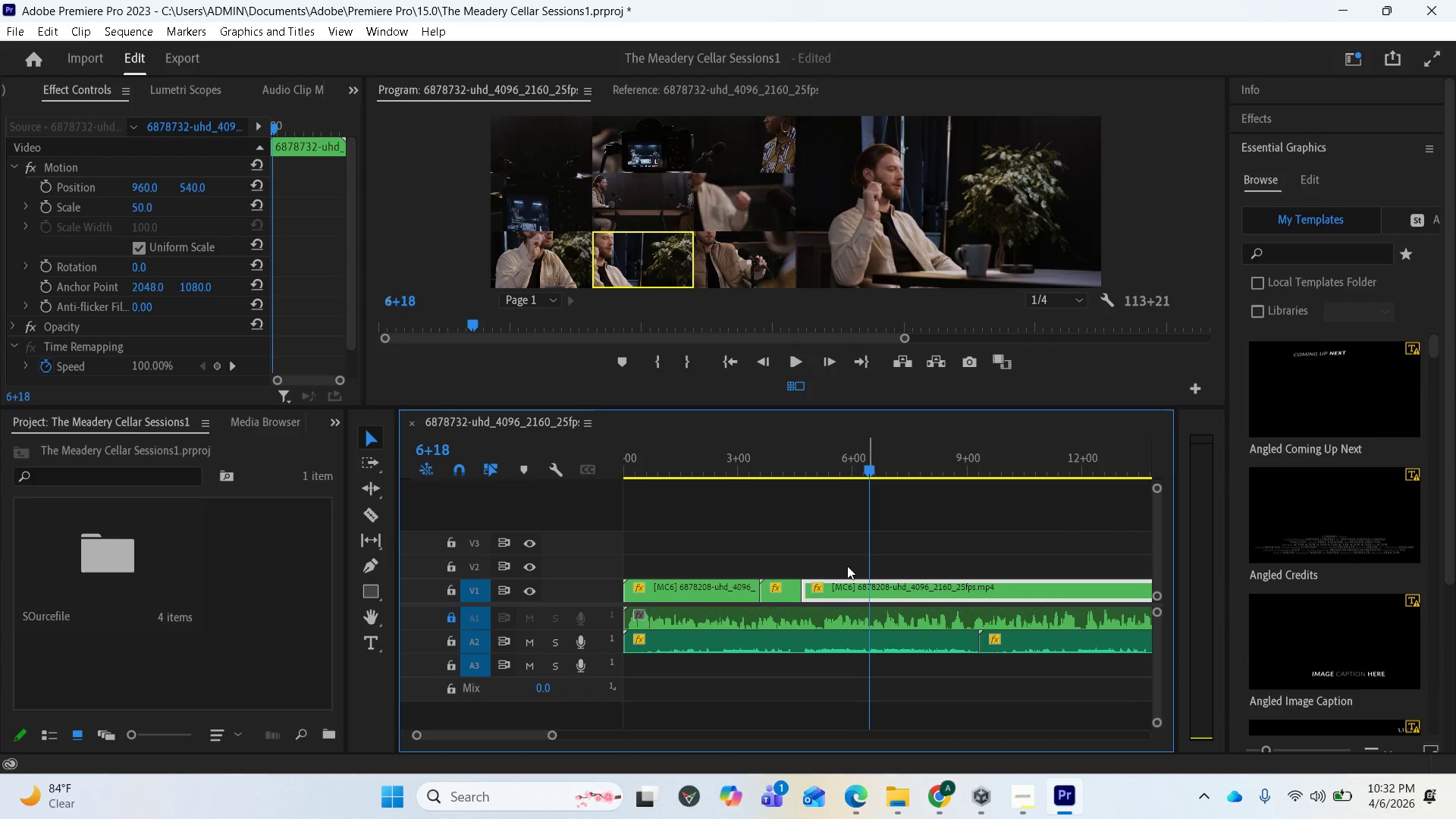 
left_click_drag(start_coordinate=[872, 465], to_coordinate=[773, 453])
 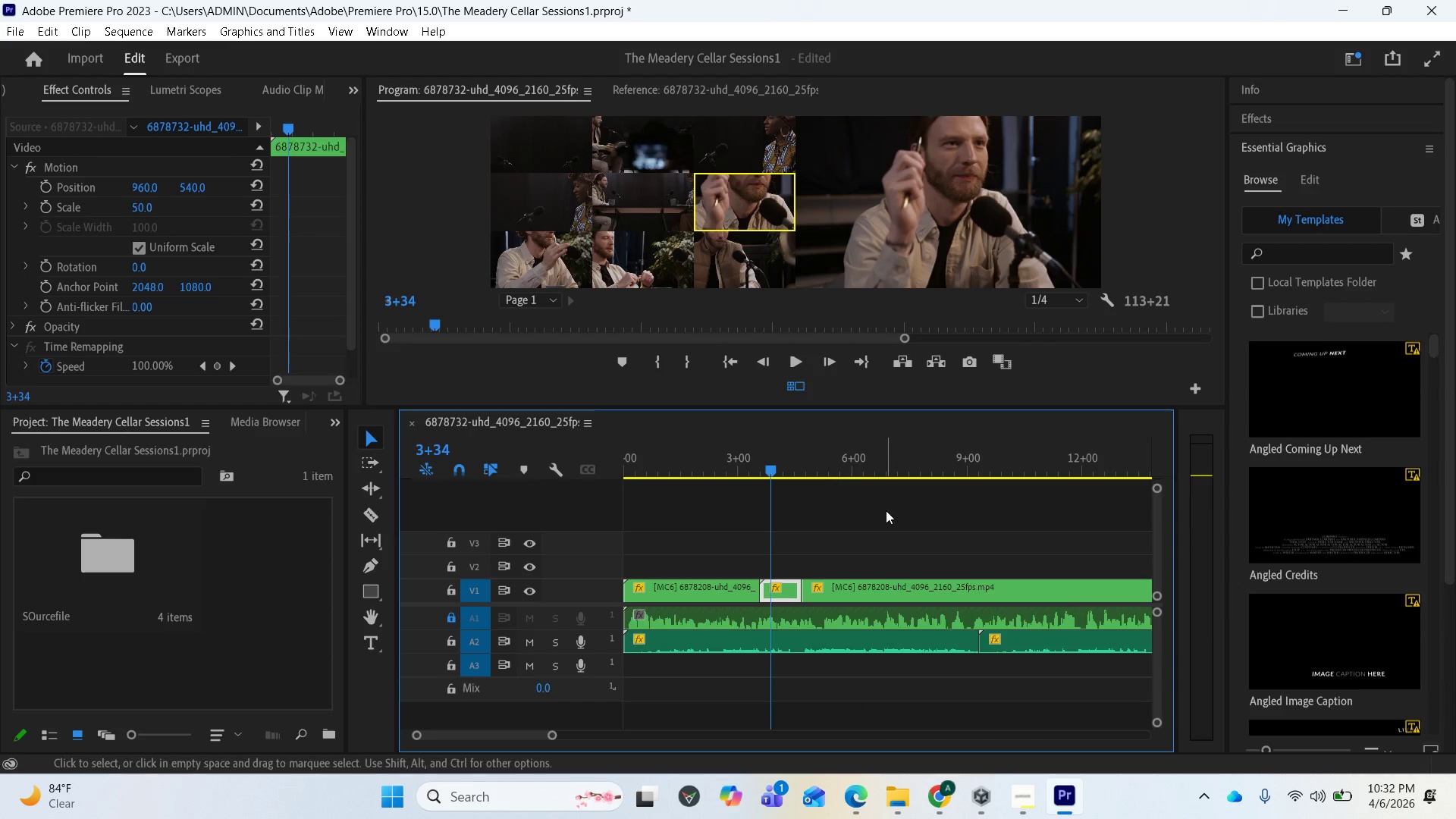 
key(Space)
 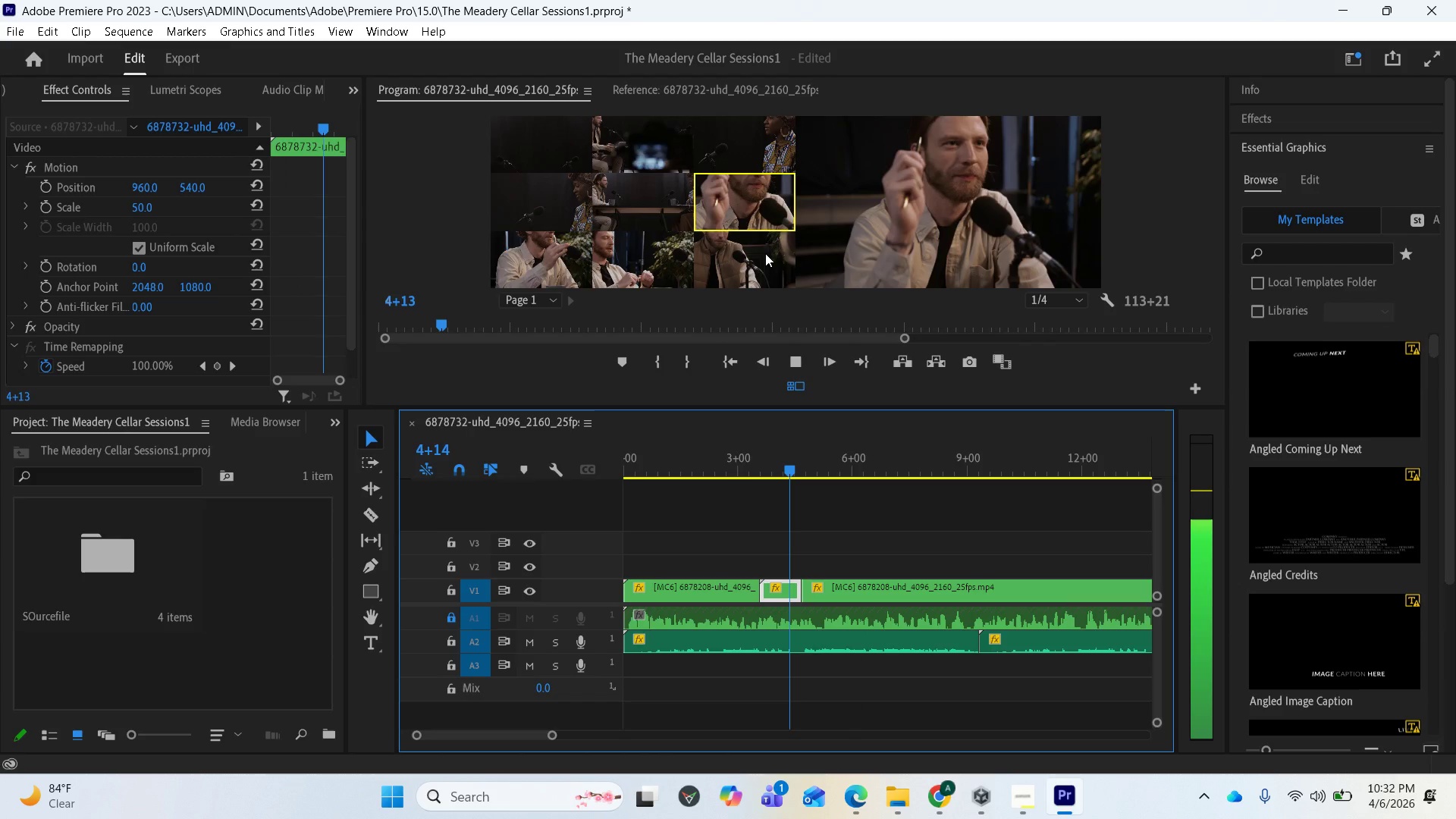 
key(Space)
 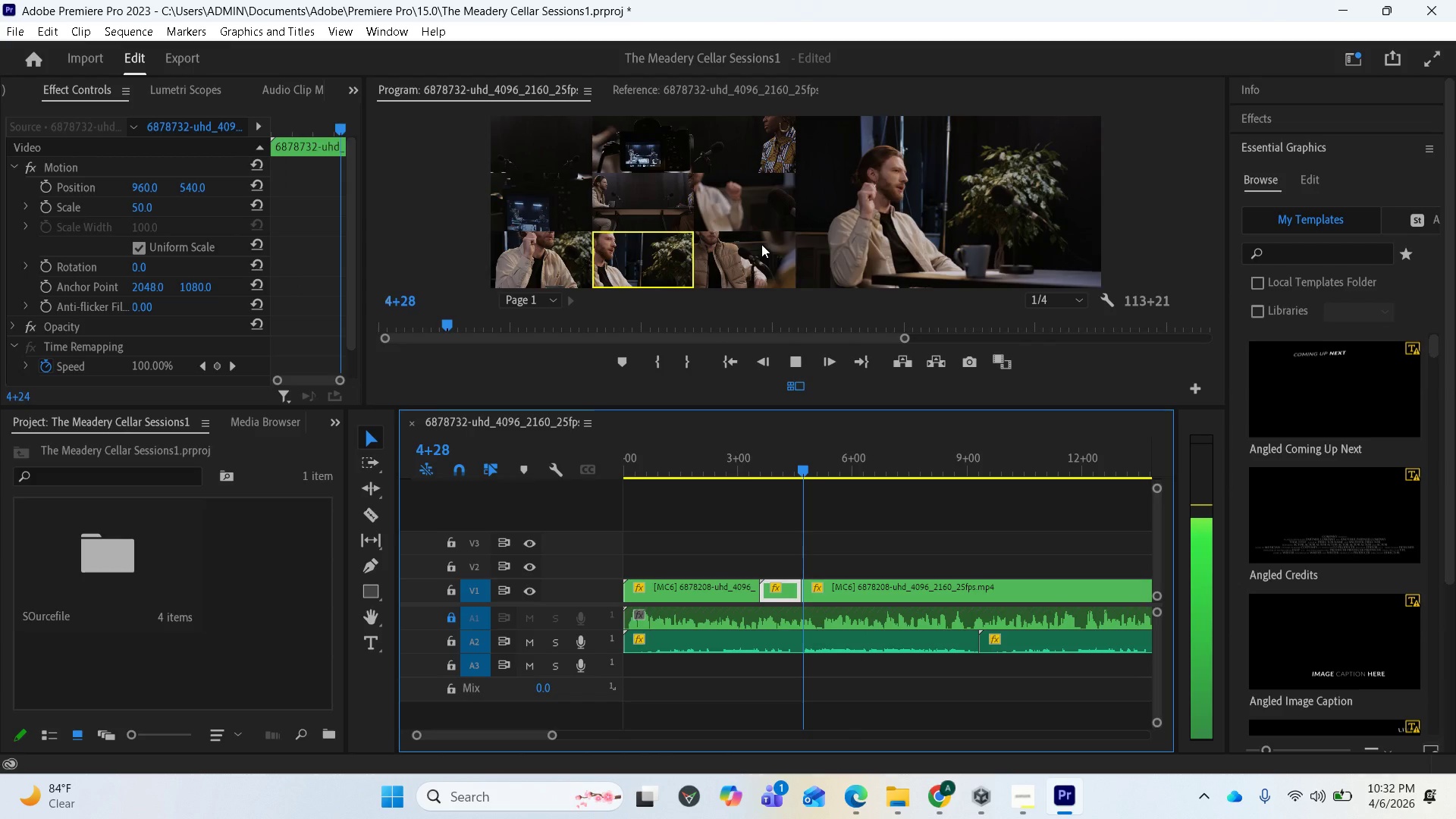 
left_click([754, 206])
 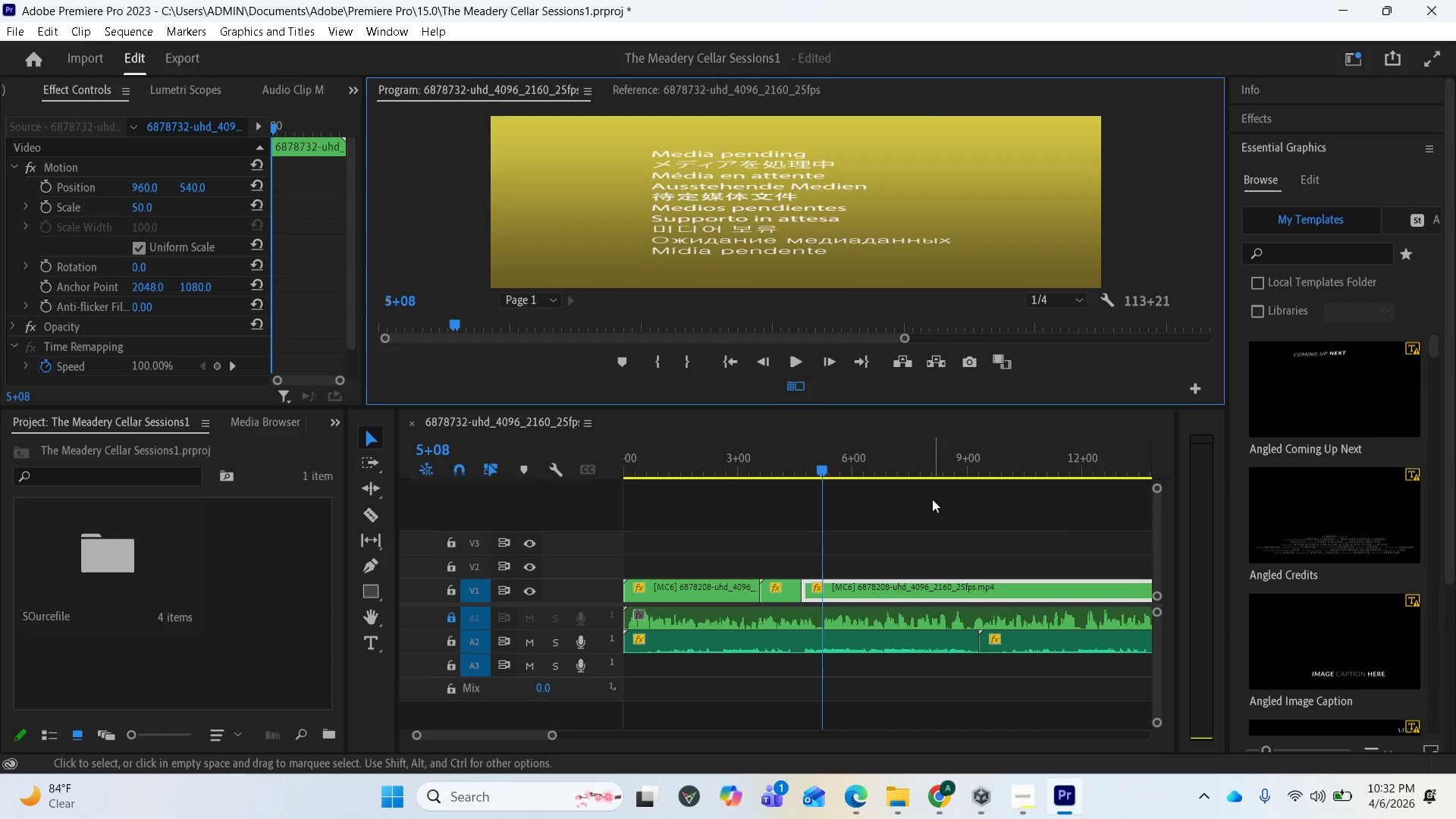 
wait(7.2)
 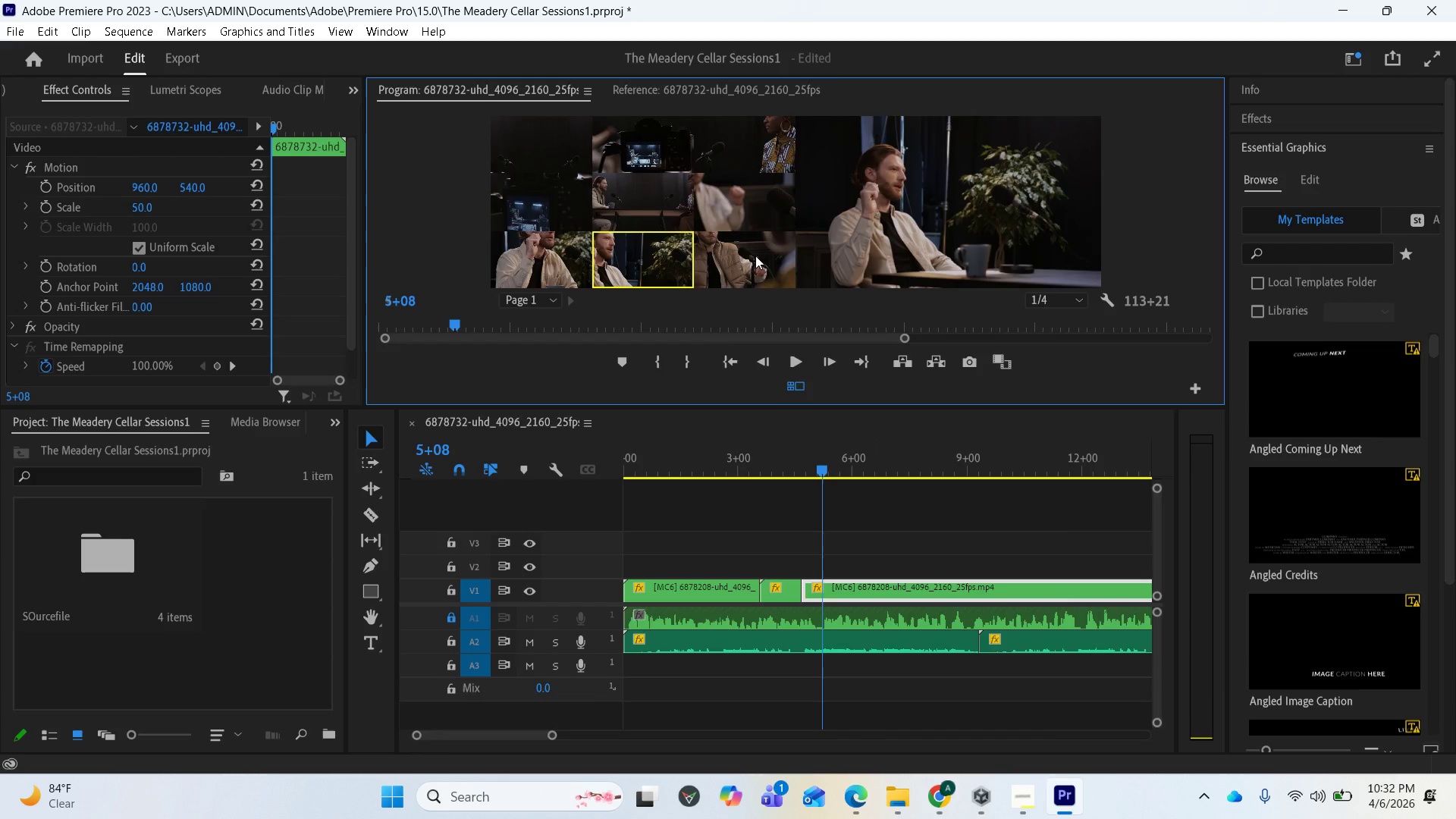 
key(Space)
 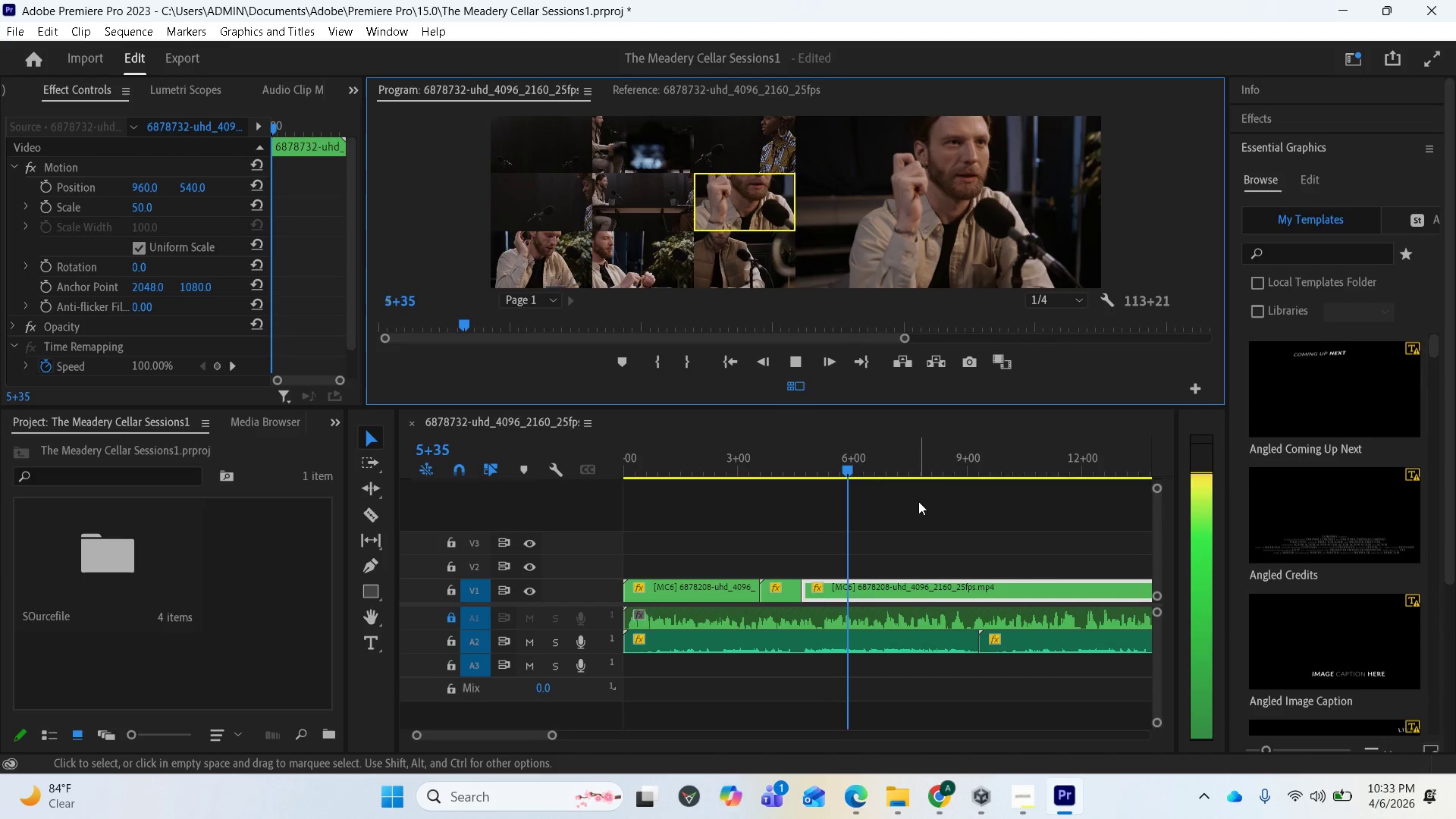 
left_click([741, 215])
 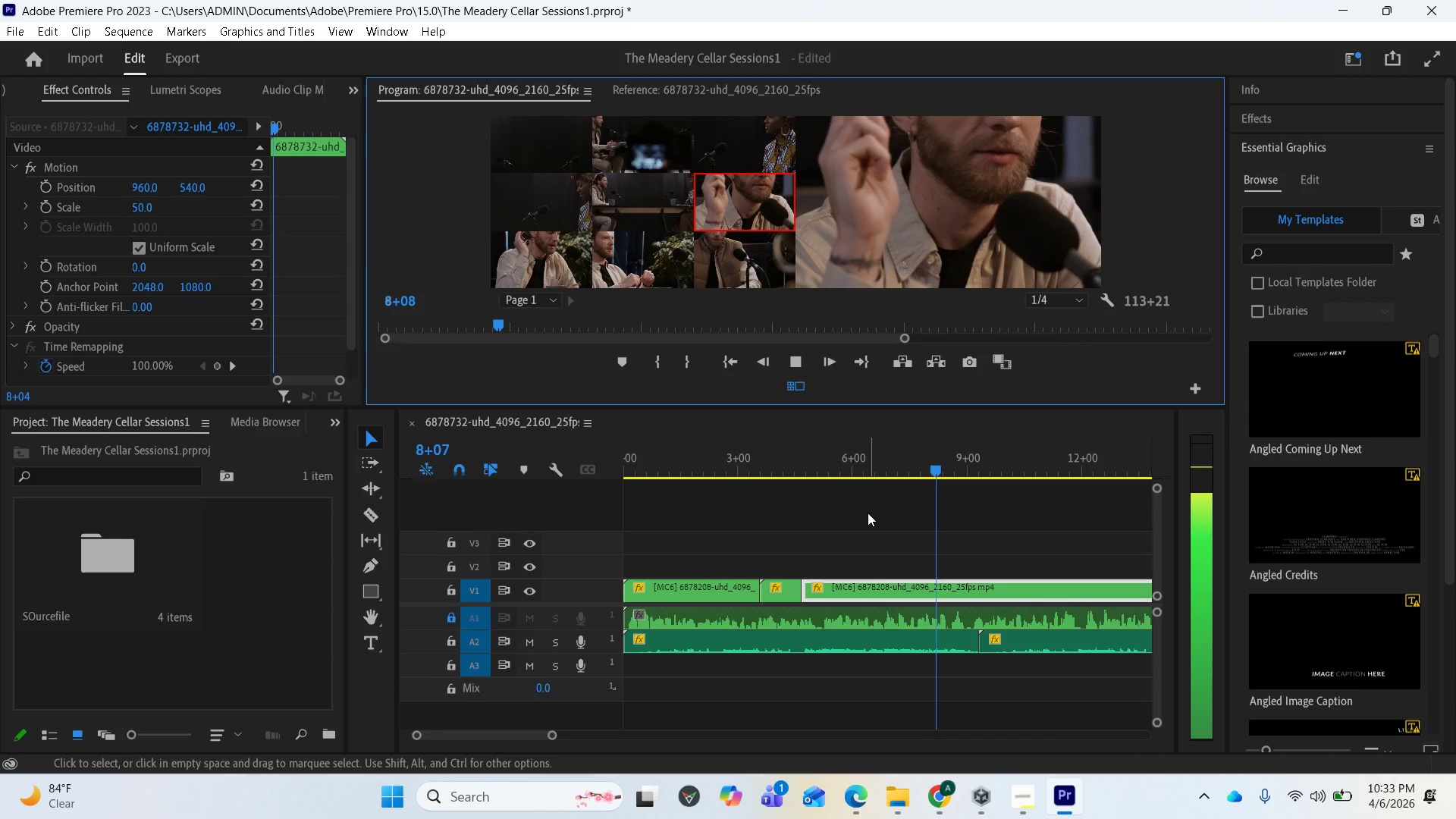 
wait(5.19)
 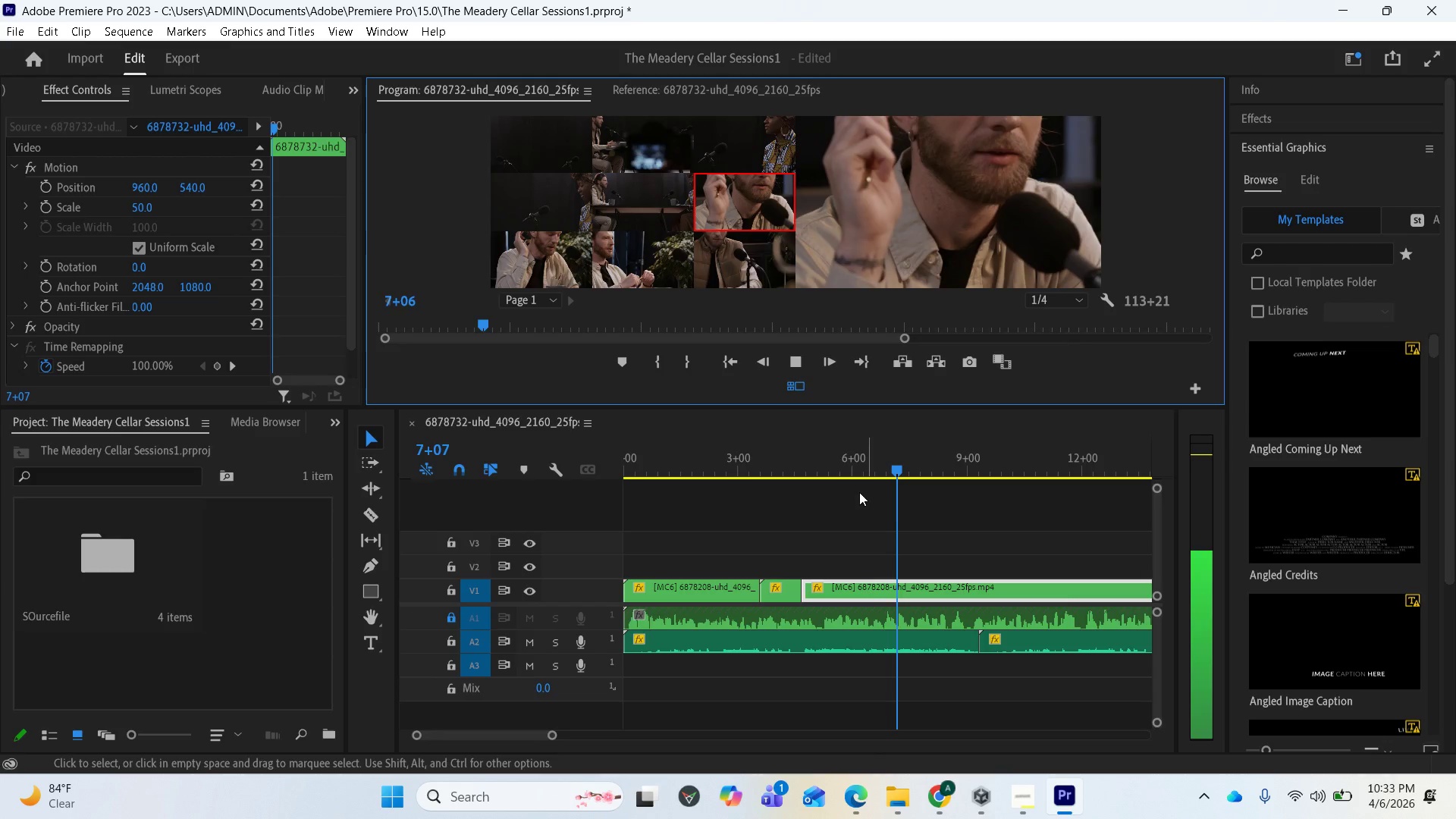 
key(Space)
 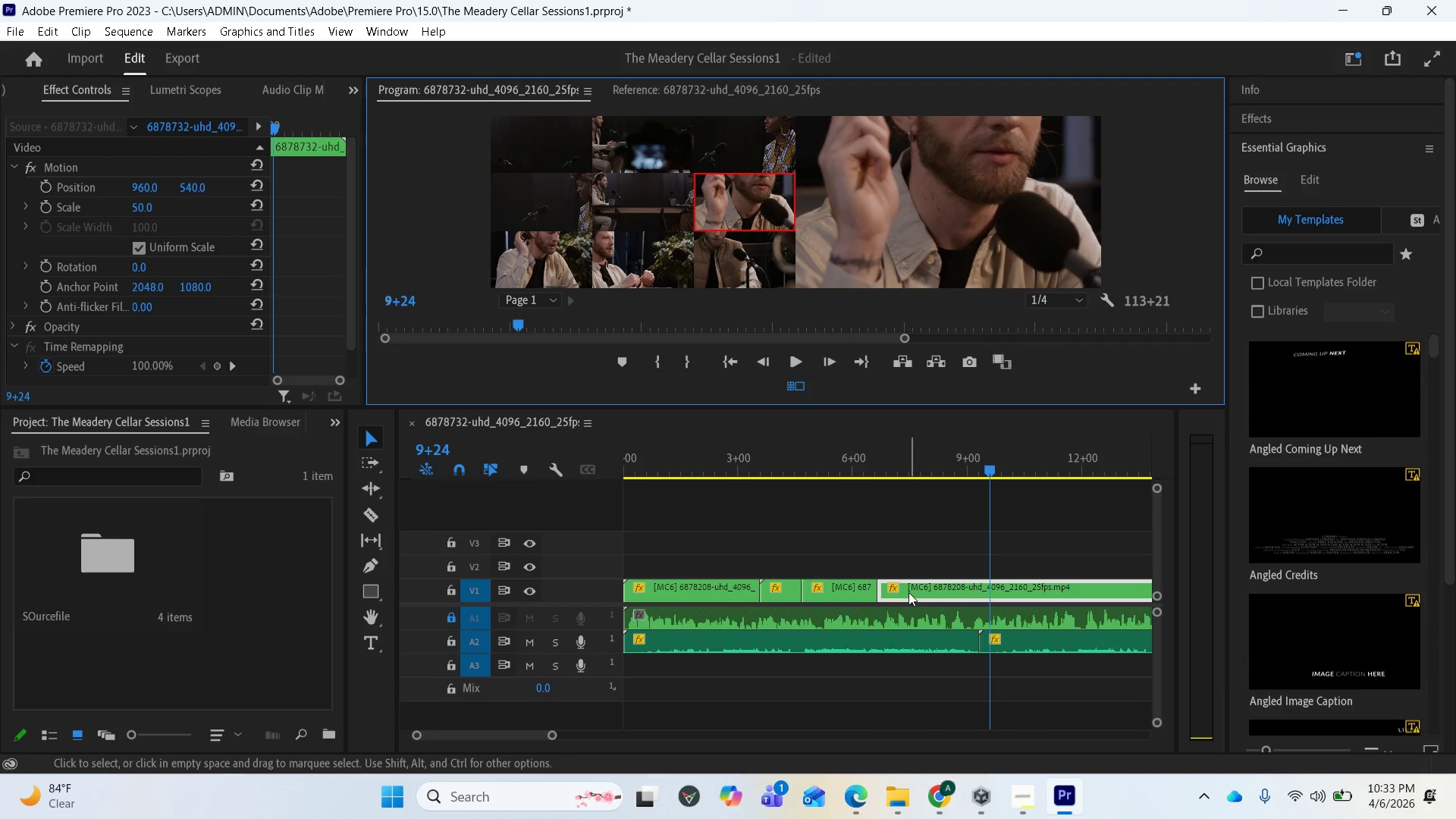 
scroll: coordinate [893, 220], scroll_direction: down, amount: 2.0
 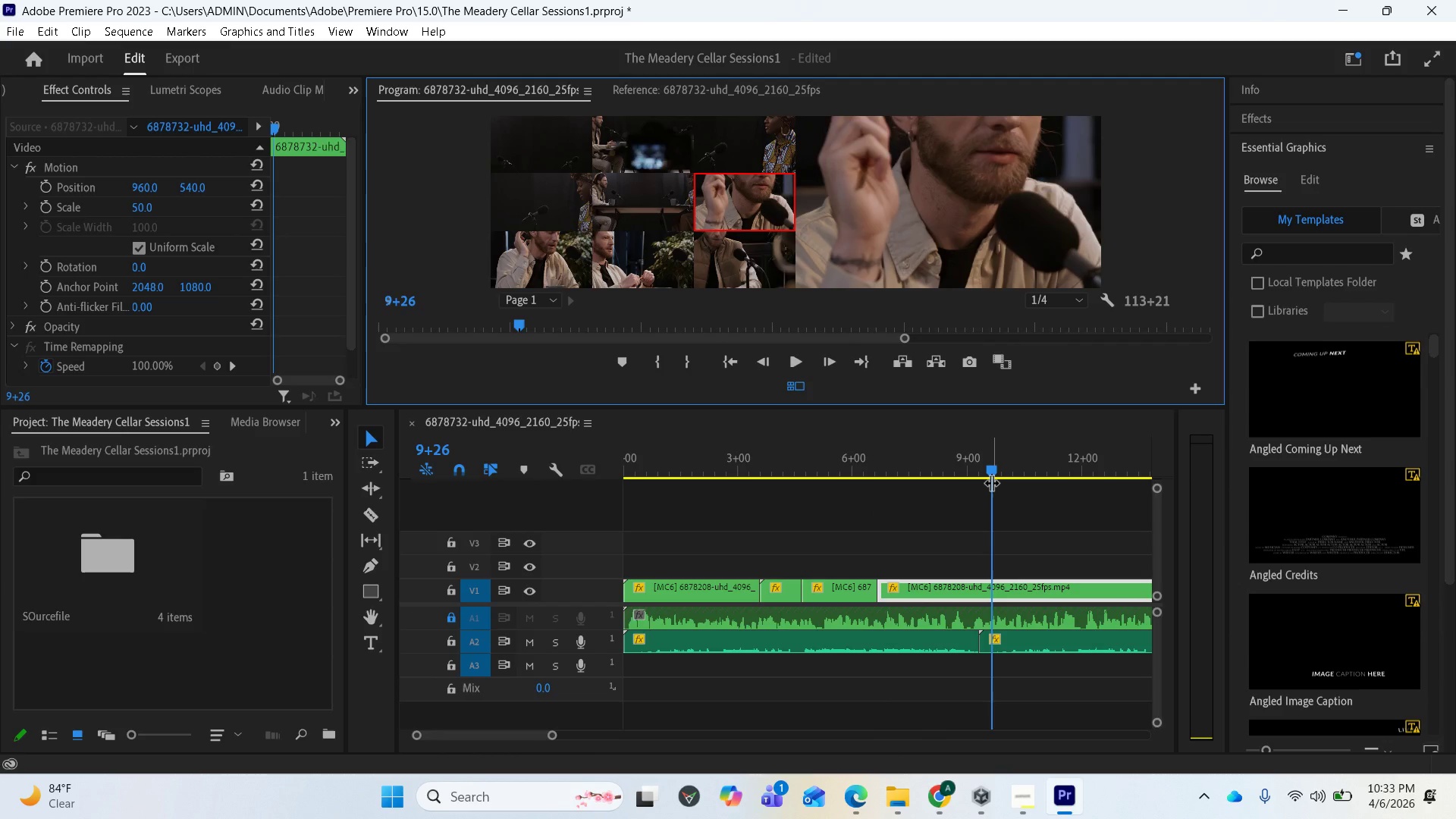 
left_click_drag(start_coordinate=[983, 482], to_coordinate=[940, 483])
 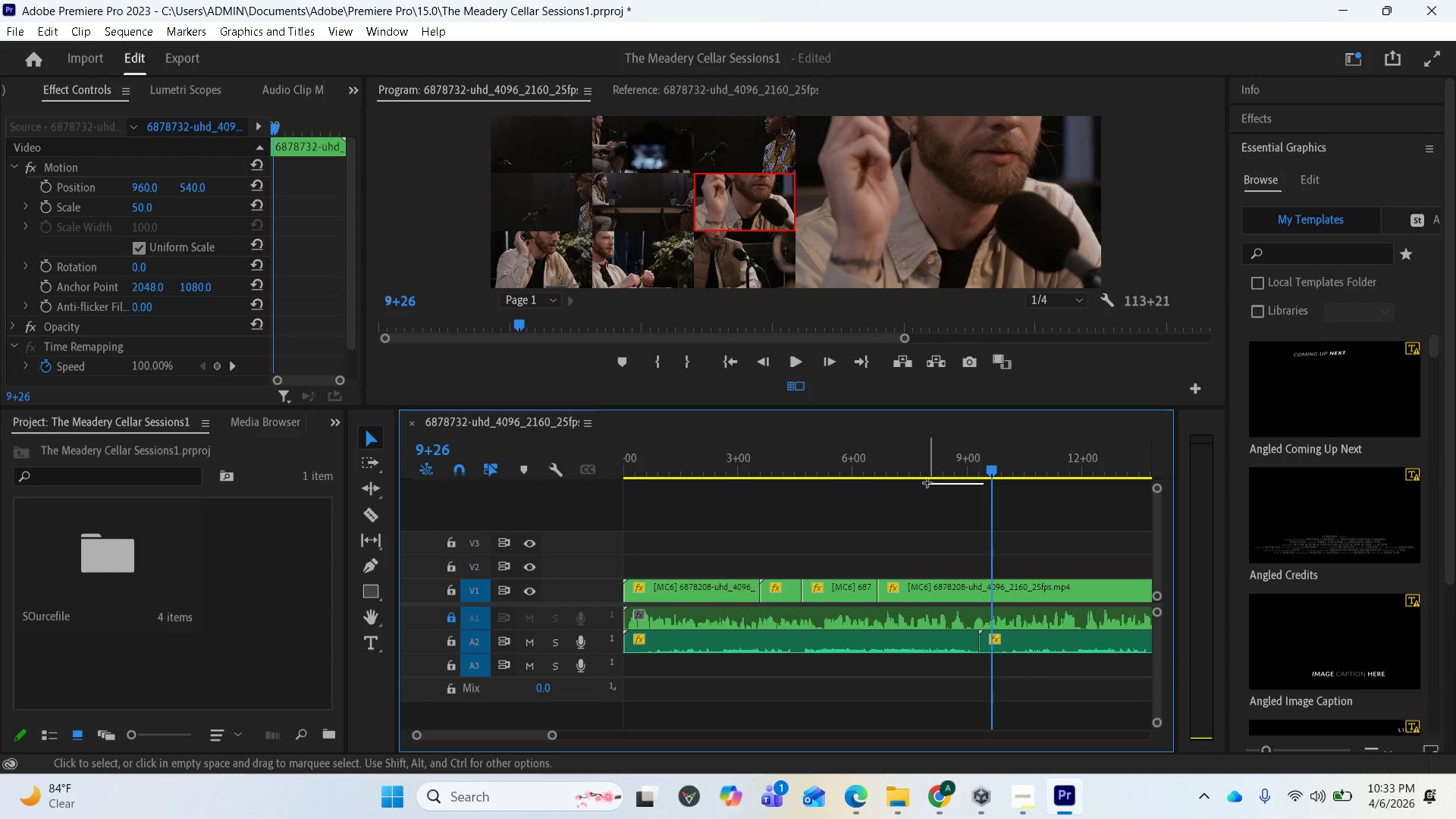 
left_click_drag(start_coordinate=[990, 462], to_coordinate=[904, 443])
 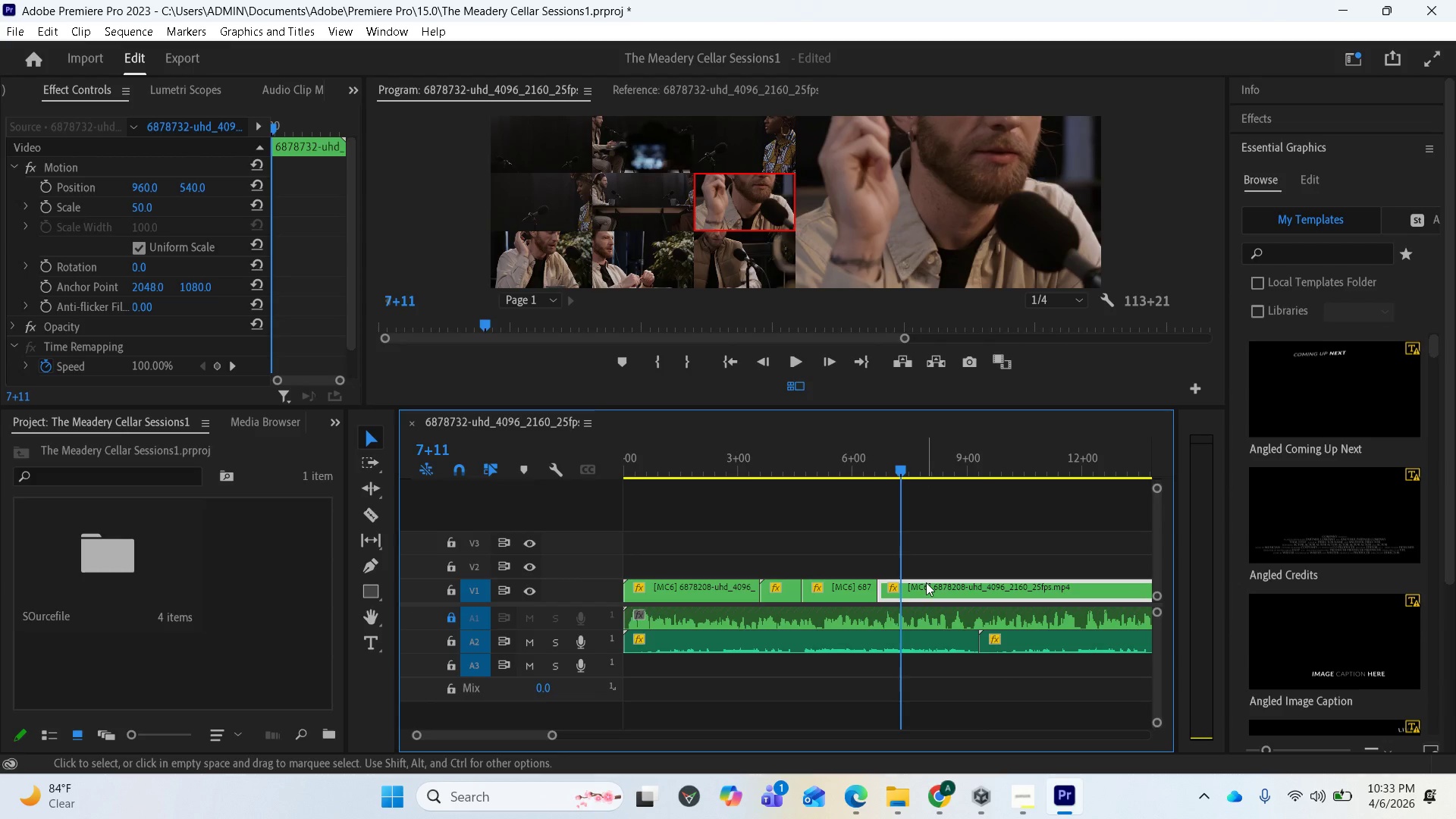 
left_click([926, 583])
 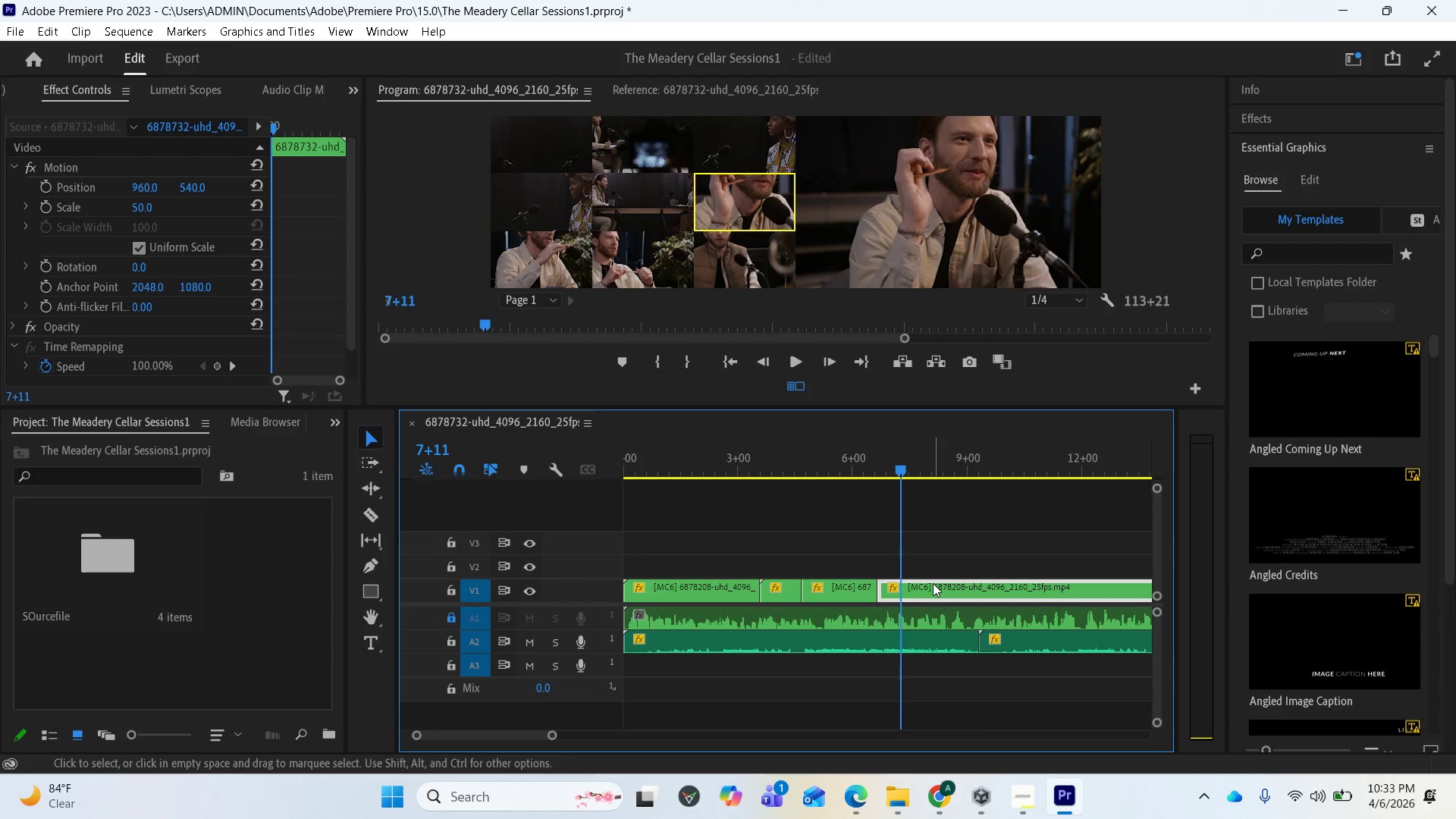 
left_click_drag(start_coordinate=[900, 472], to_coordinate=[934, 469])
 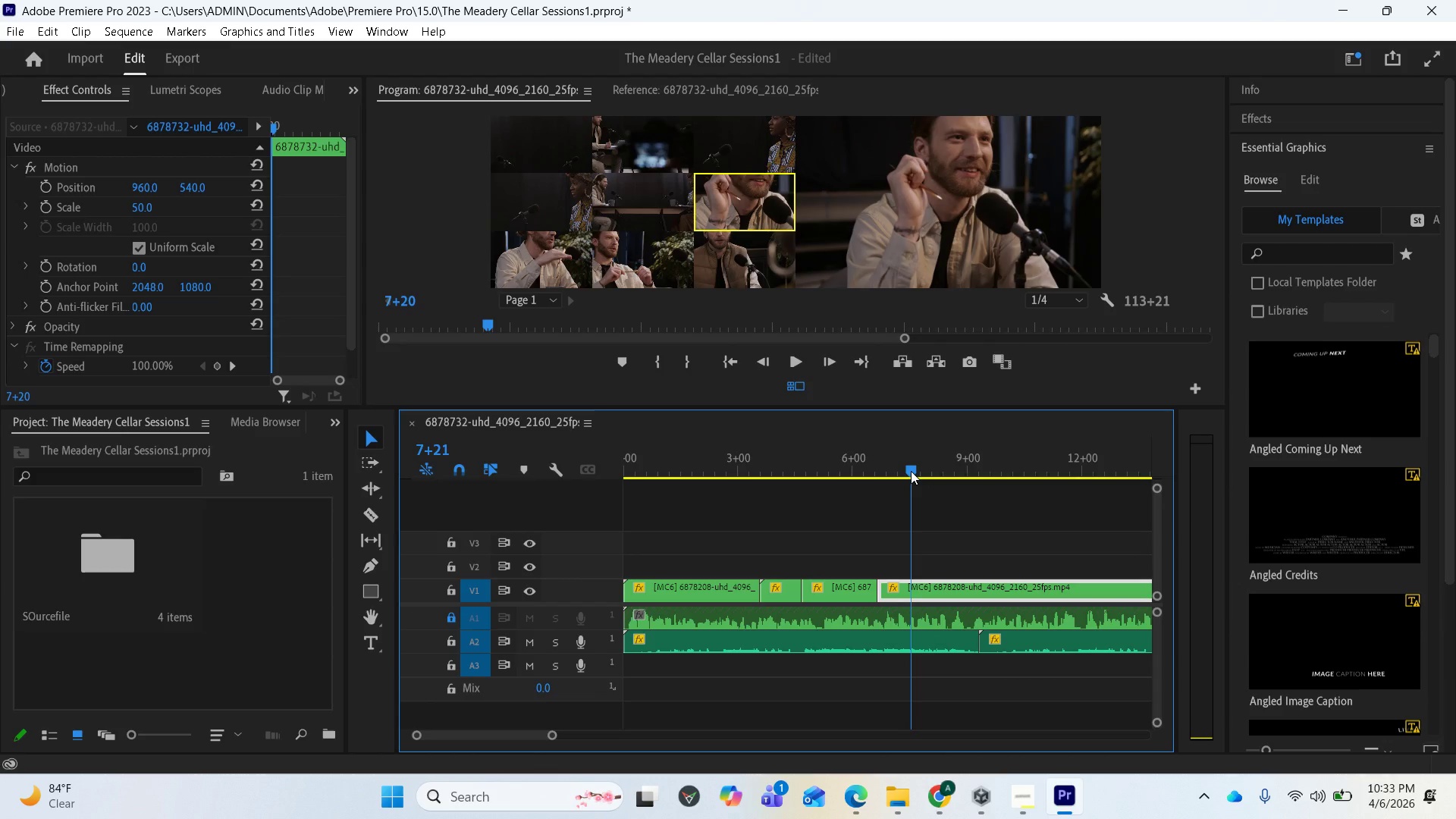 
left_click_drag(start_coordinate=[934, 469], to_coordinate=[955, 469])
 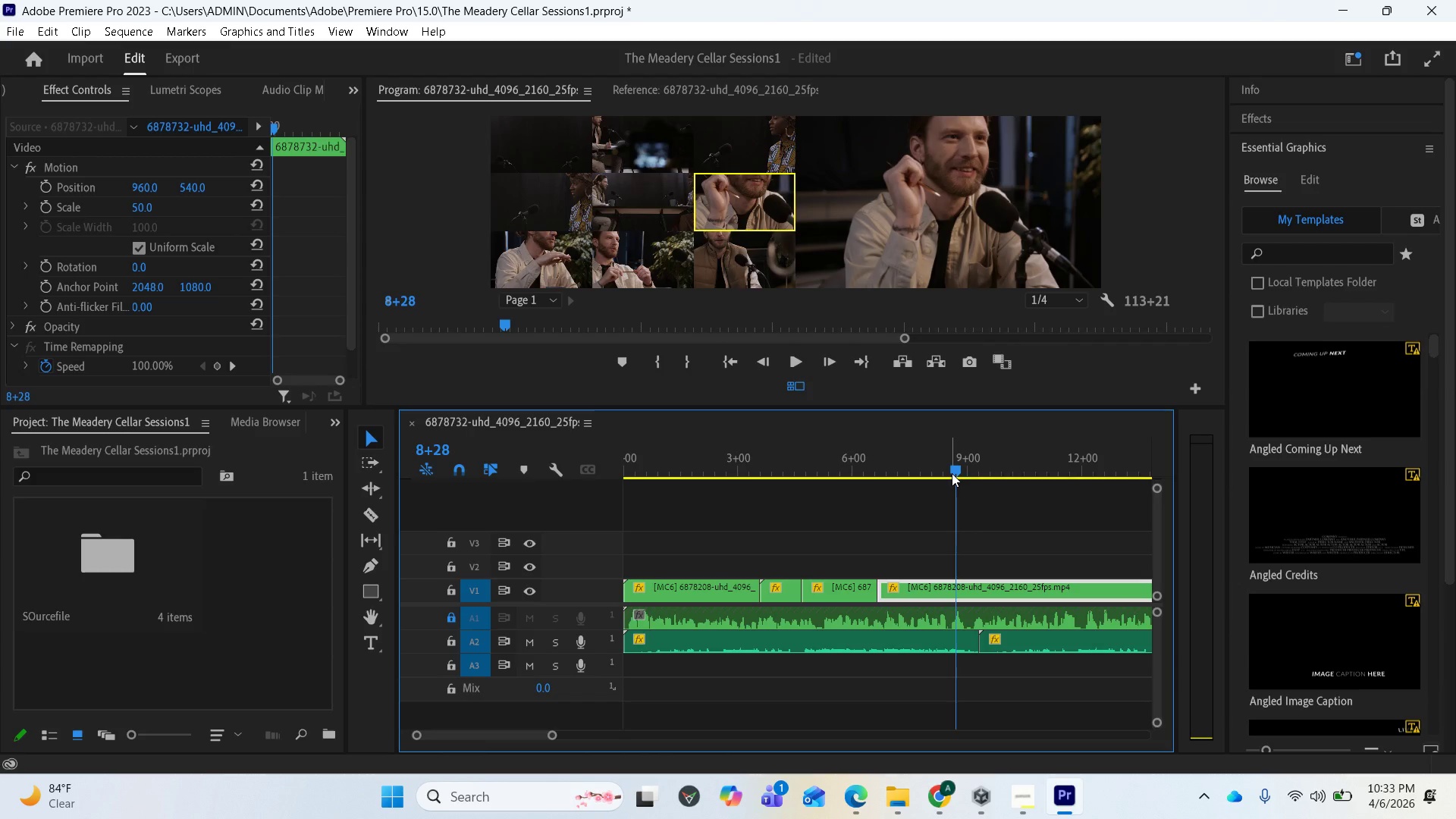 
left_click([1022, 803])